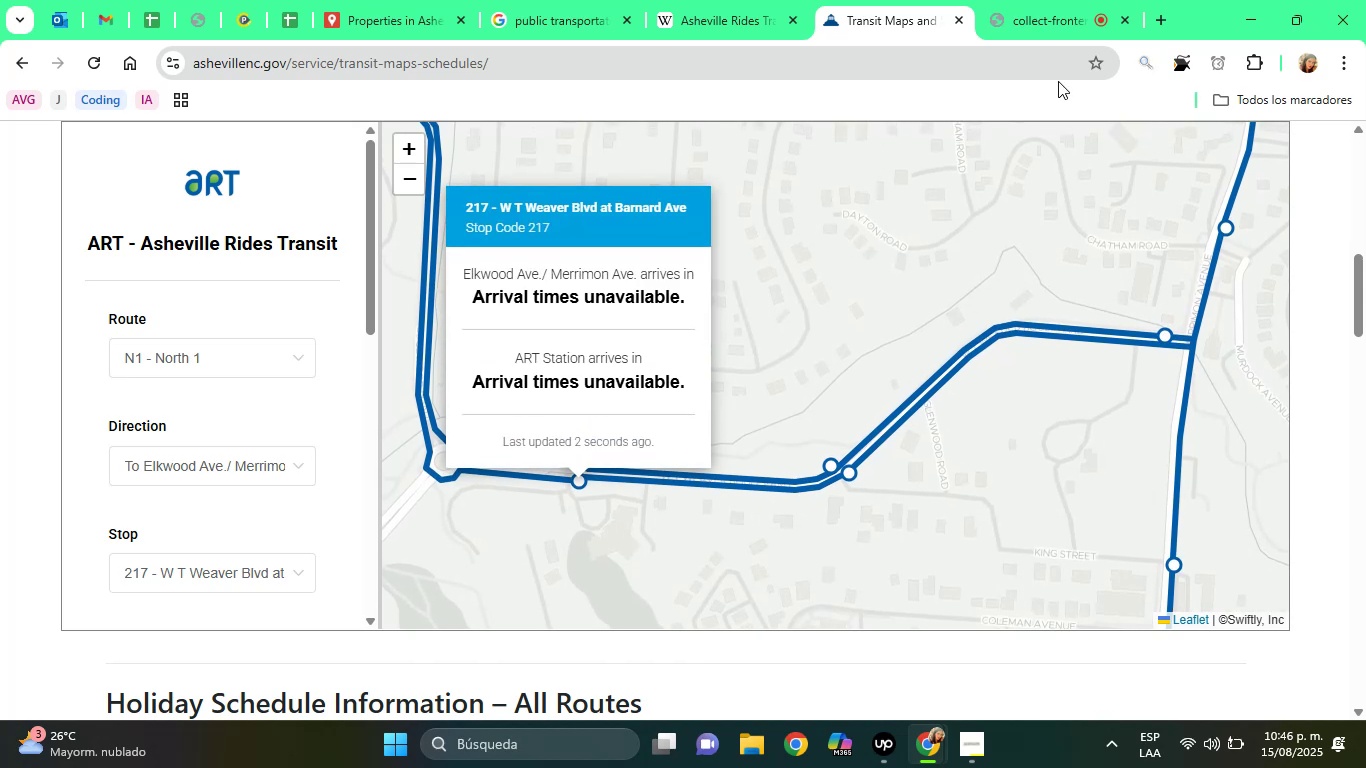 
left_click([1177, 60])
 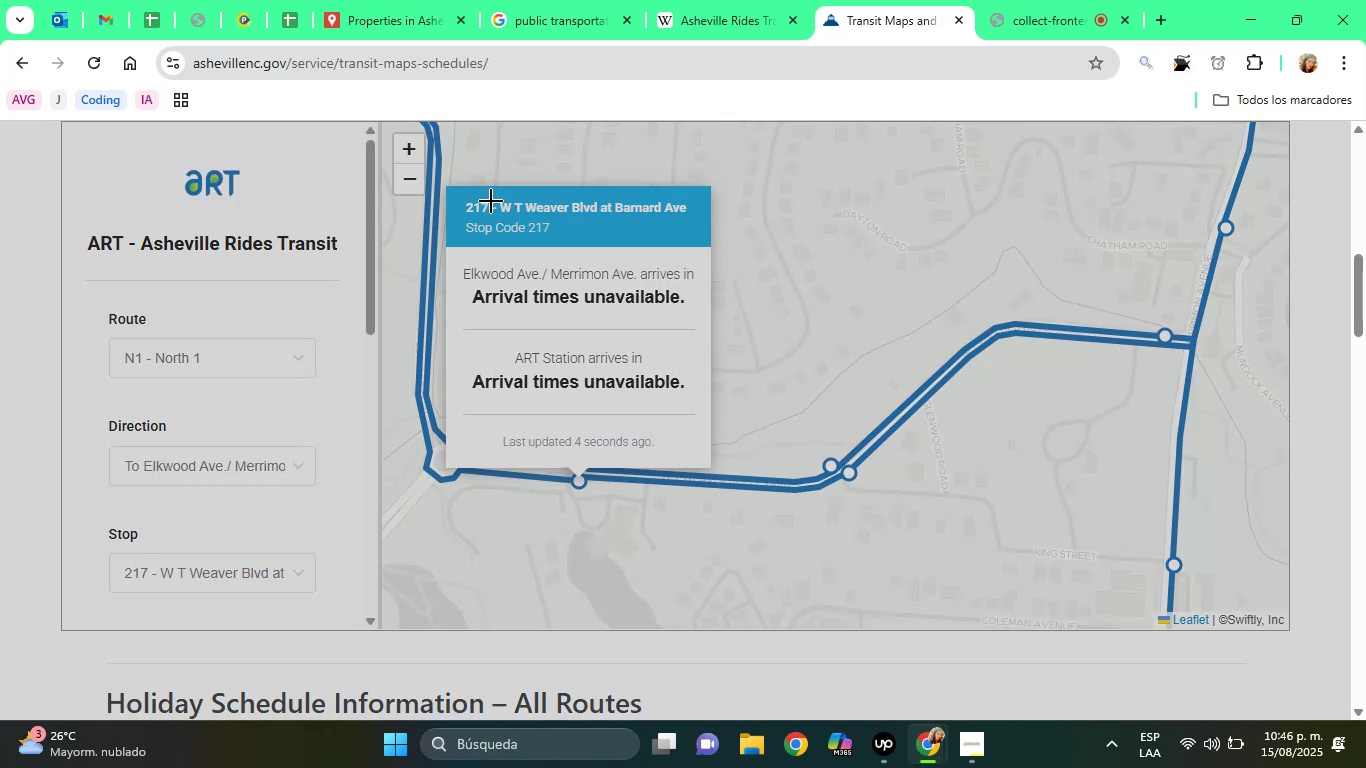 
left_click_drag(start_coordinate=[492, 200], to_coordinate=[693, 220])
 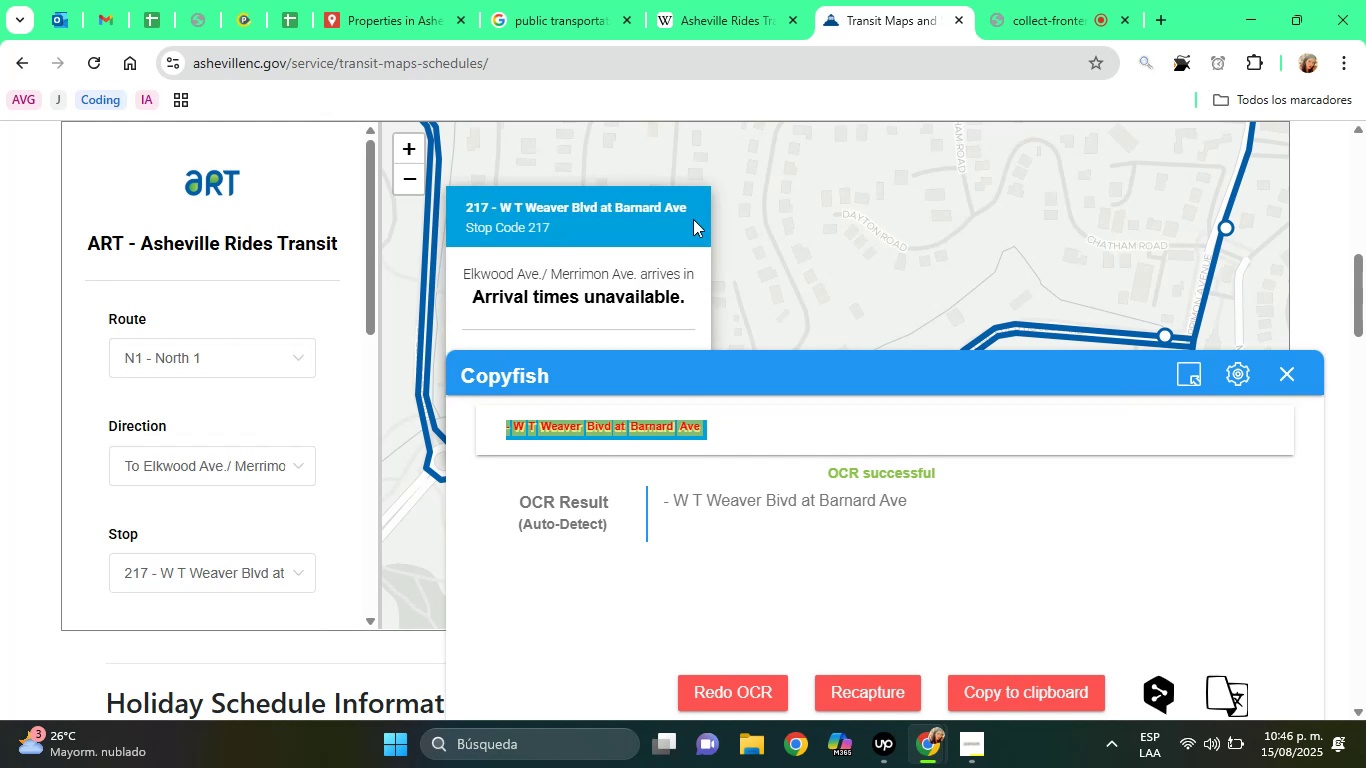 
left_click_drag(start_coordinate=[674, 499], to_coordinate=[927, 507])
 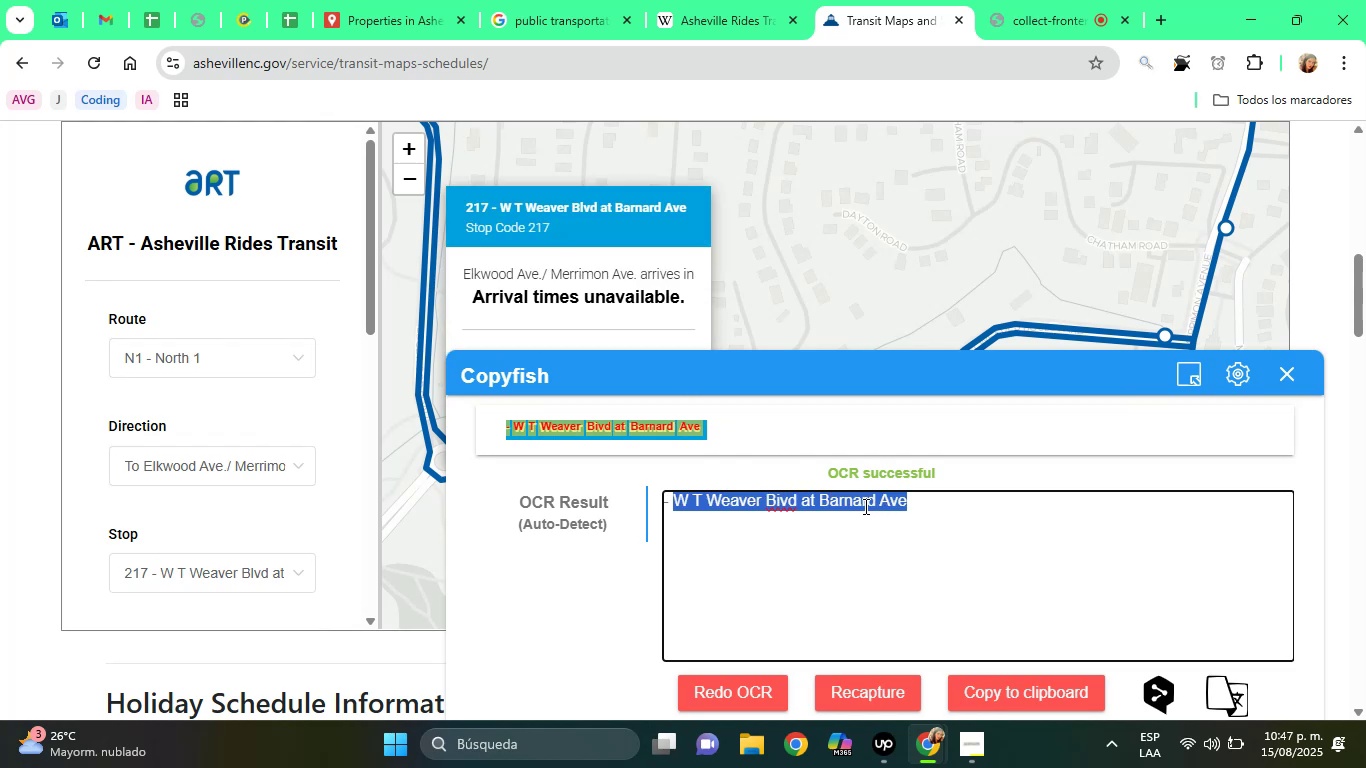 
right_click([863, 506])
 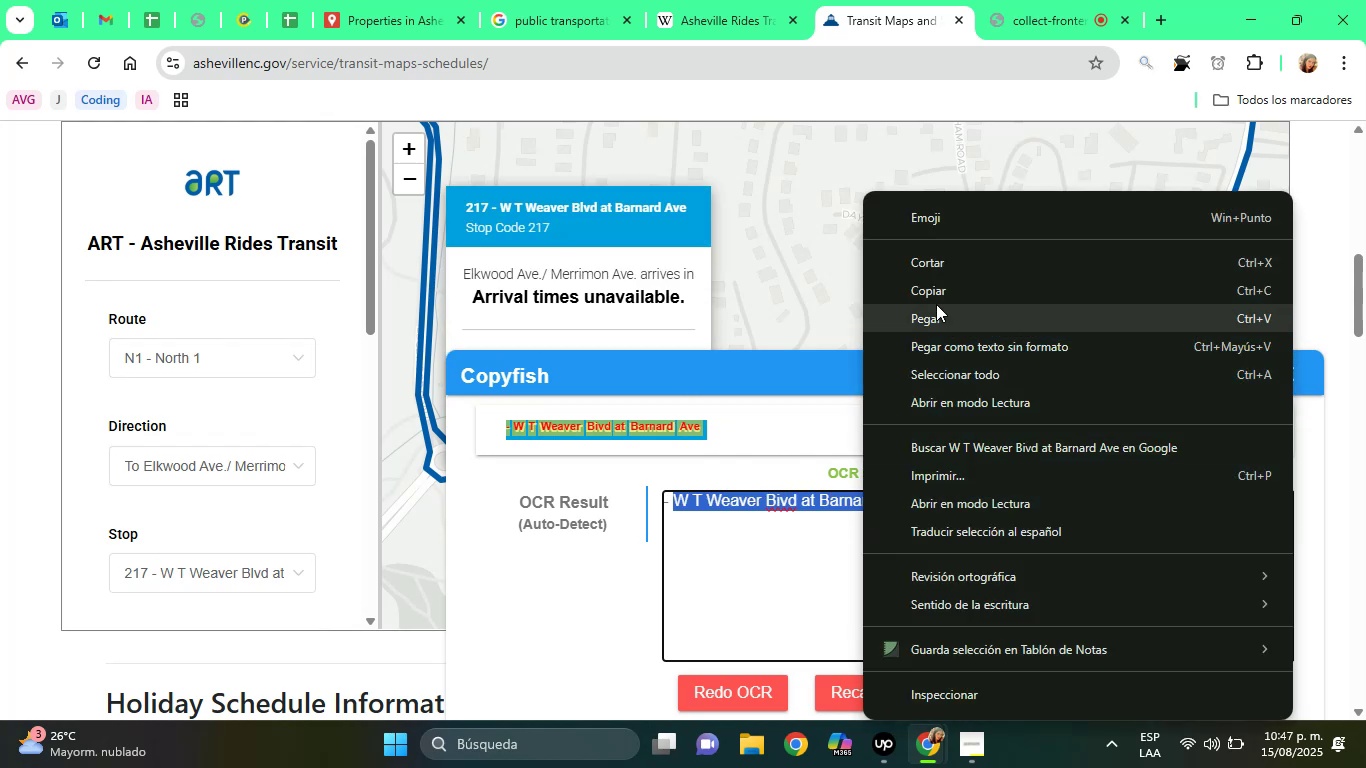 
left_click([935, 295])
 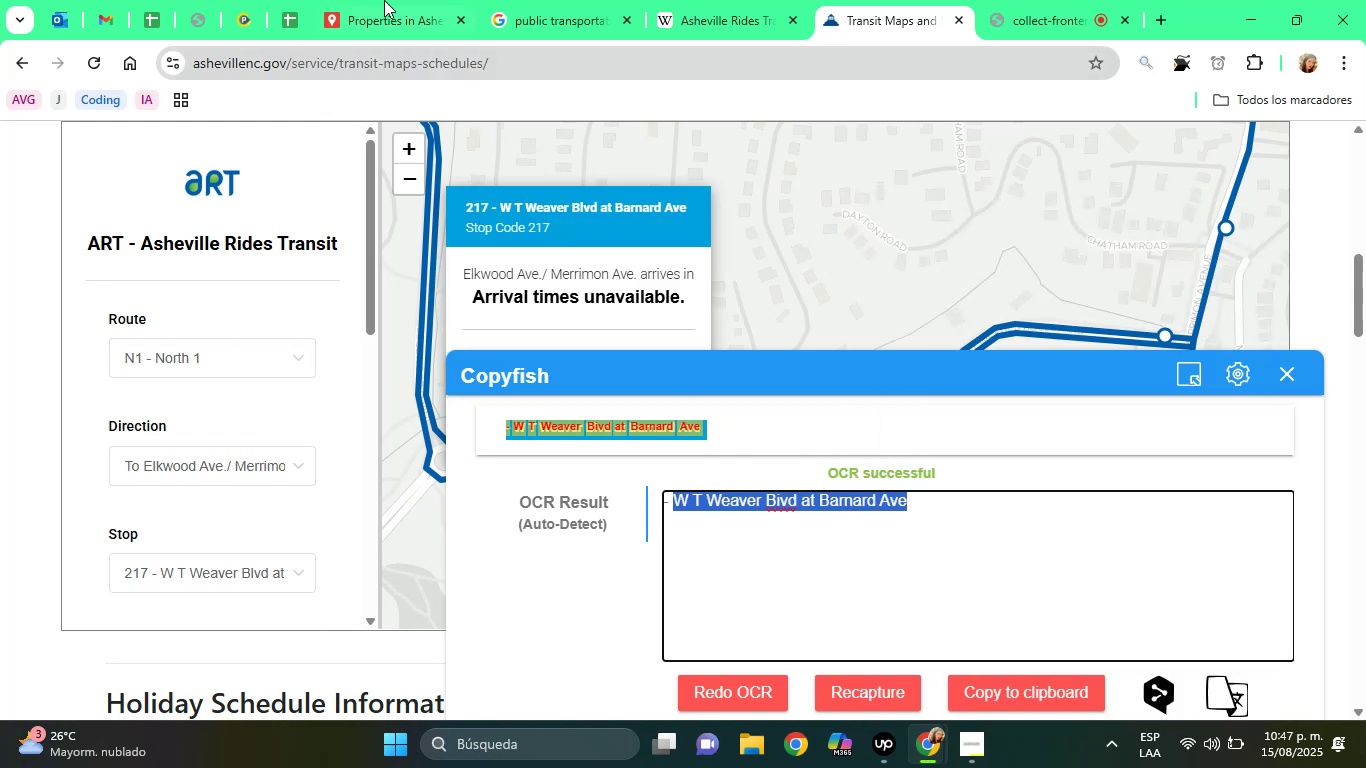 
left_click([380, 0])
 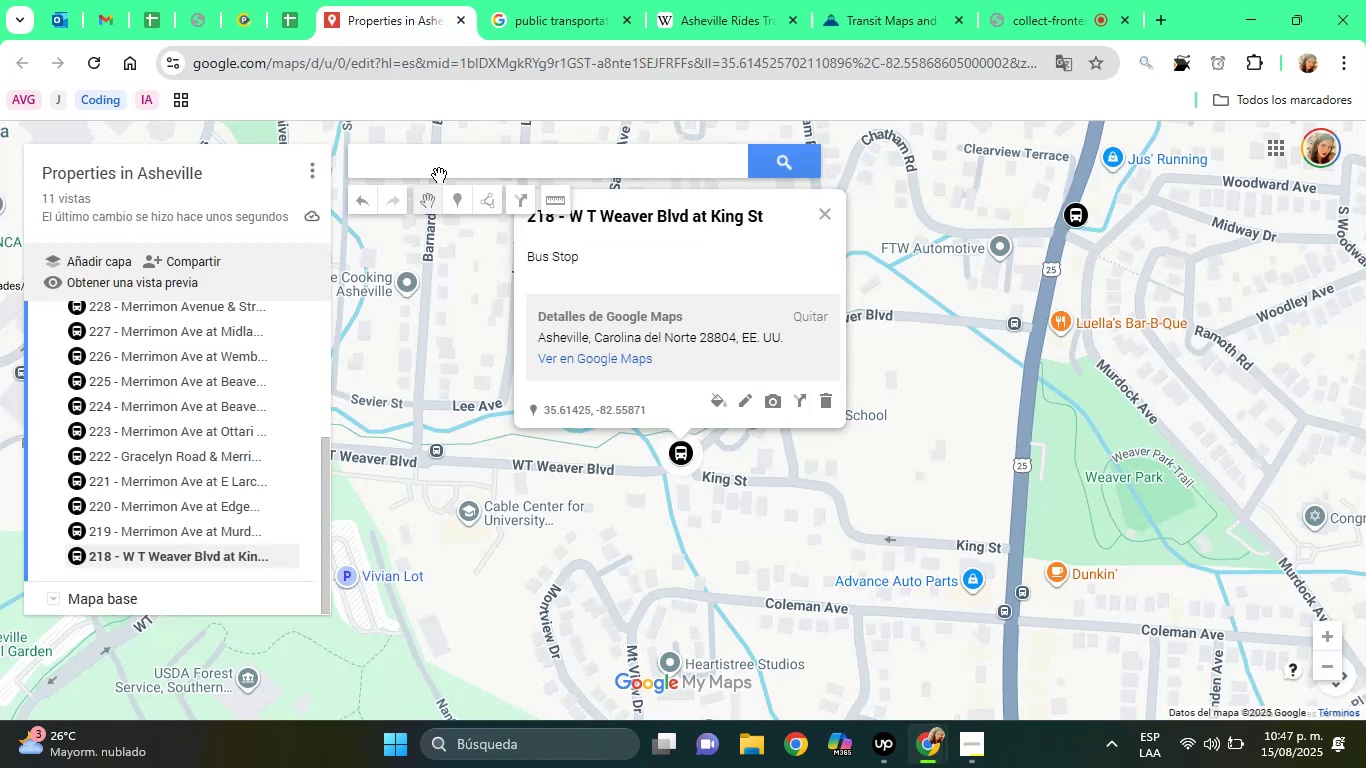 
right_click([439, 169])
 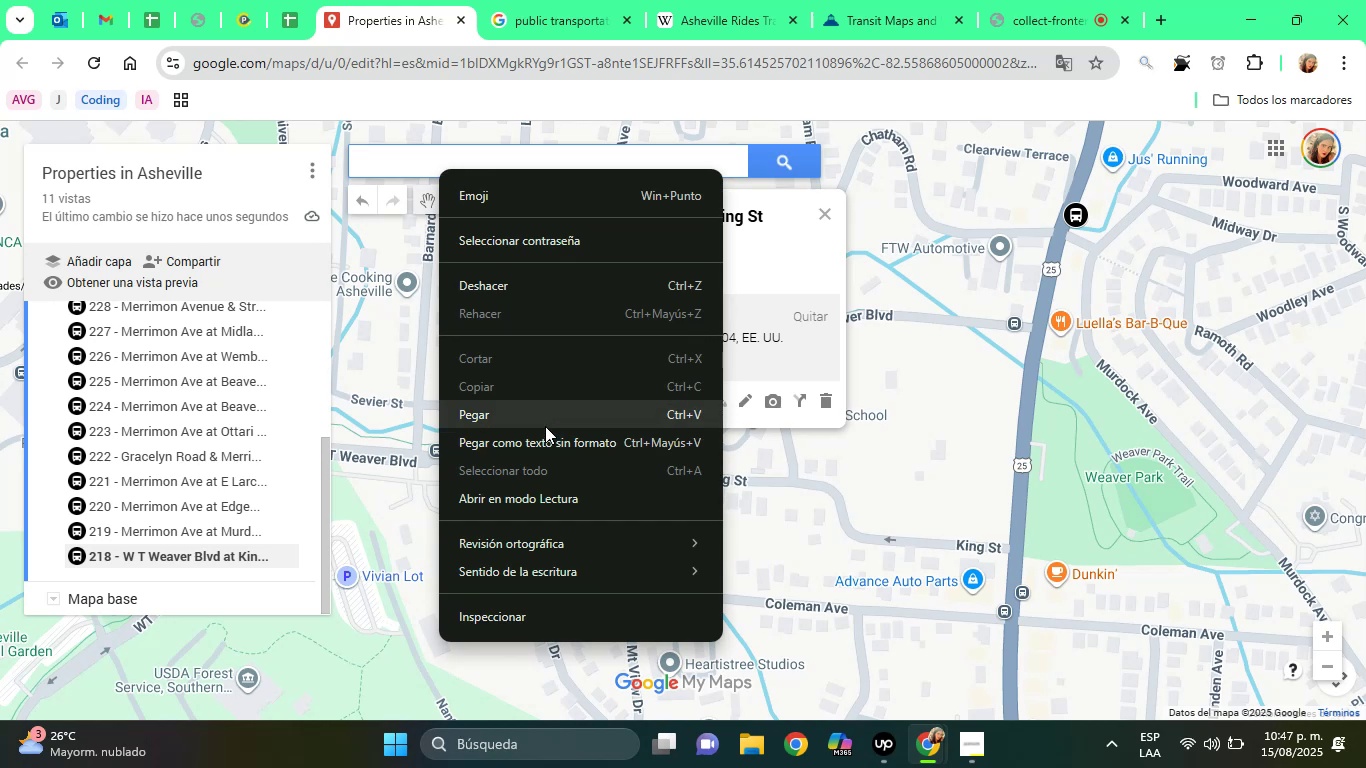 
left_click([545, 420])
 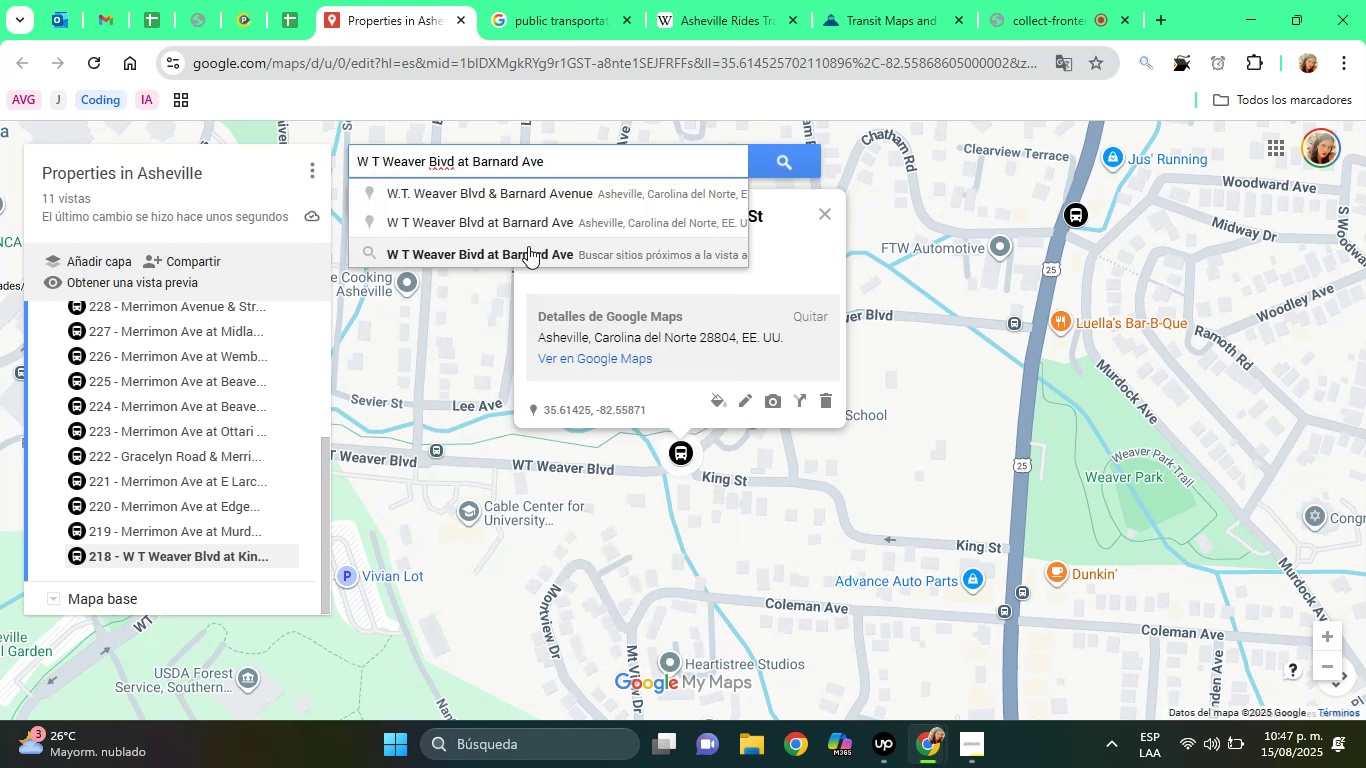 
left_click([536, 222])
 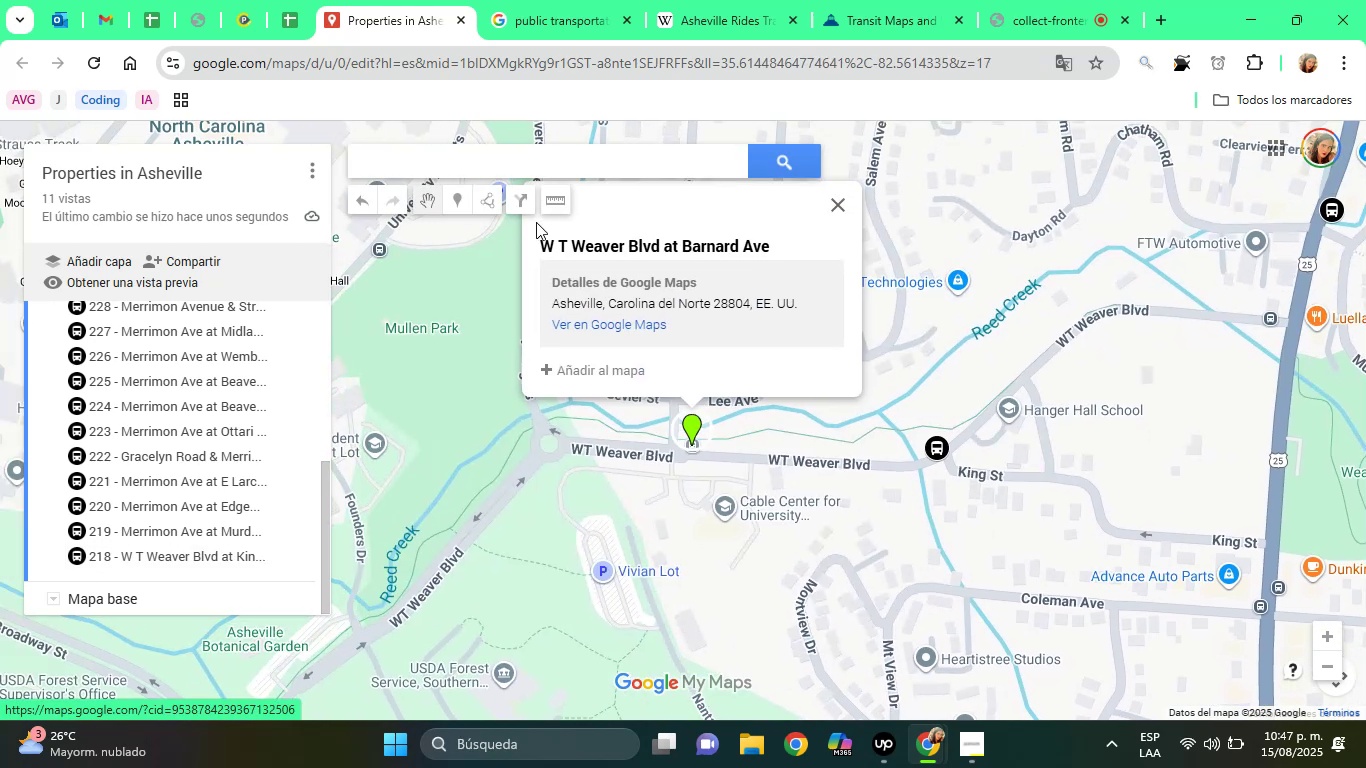 
wait(9.45)
 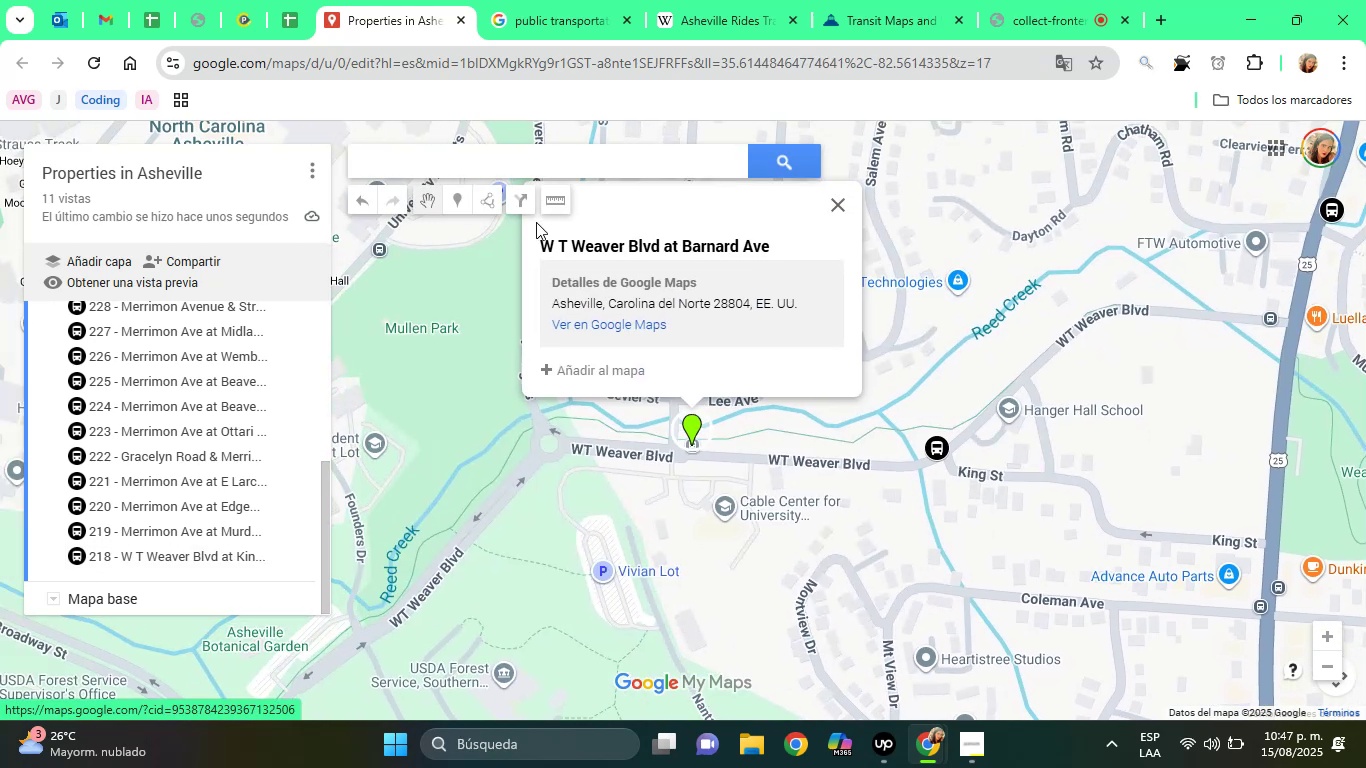 
left_click([605, 373])
 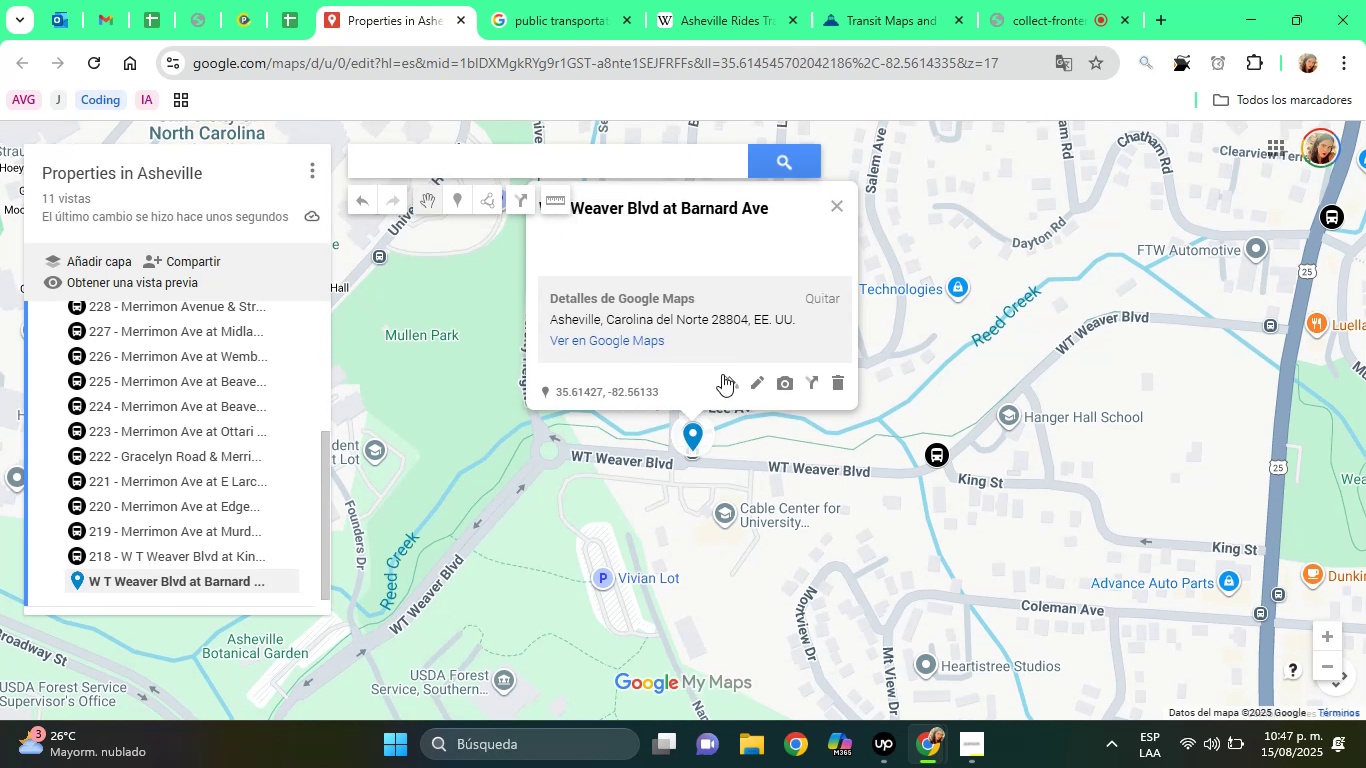 
left_click([730, 379])
 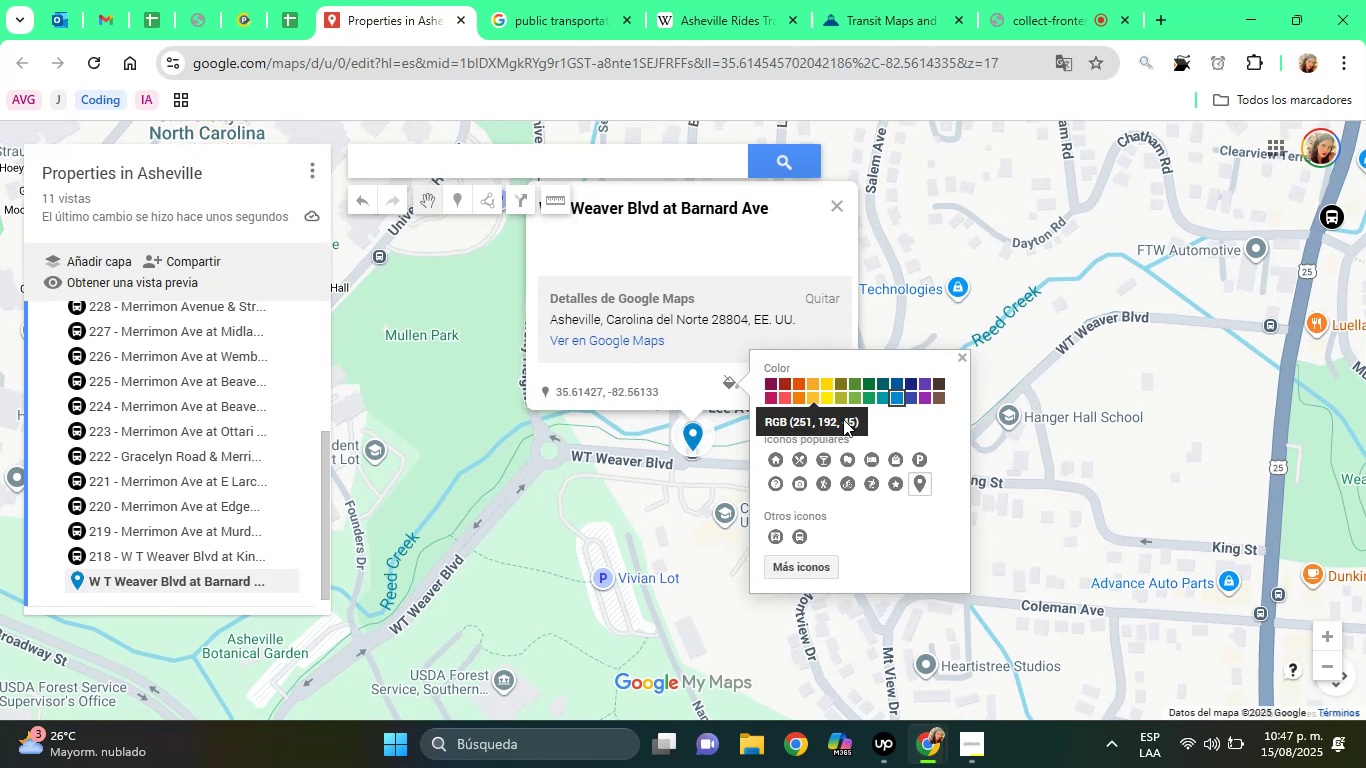 
left_click([906, 428])
 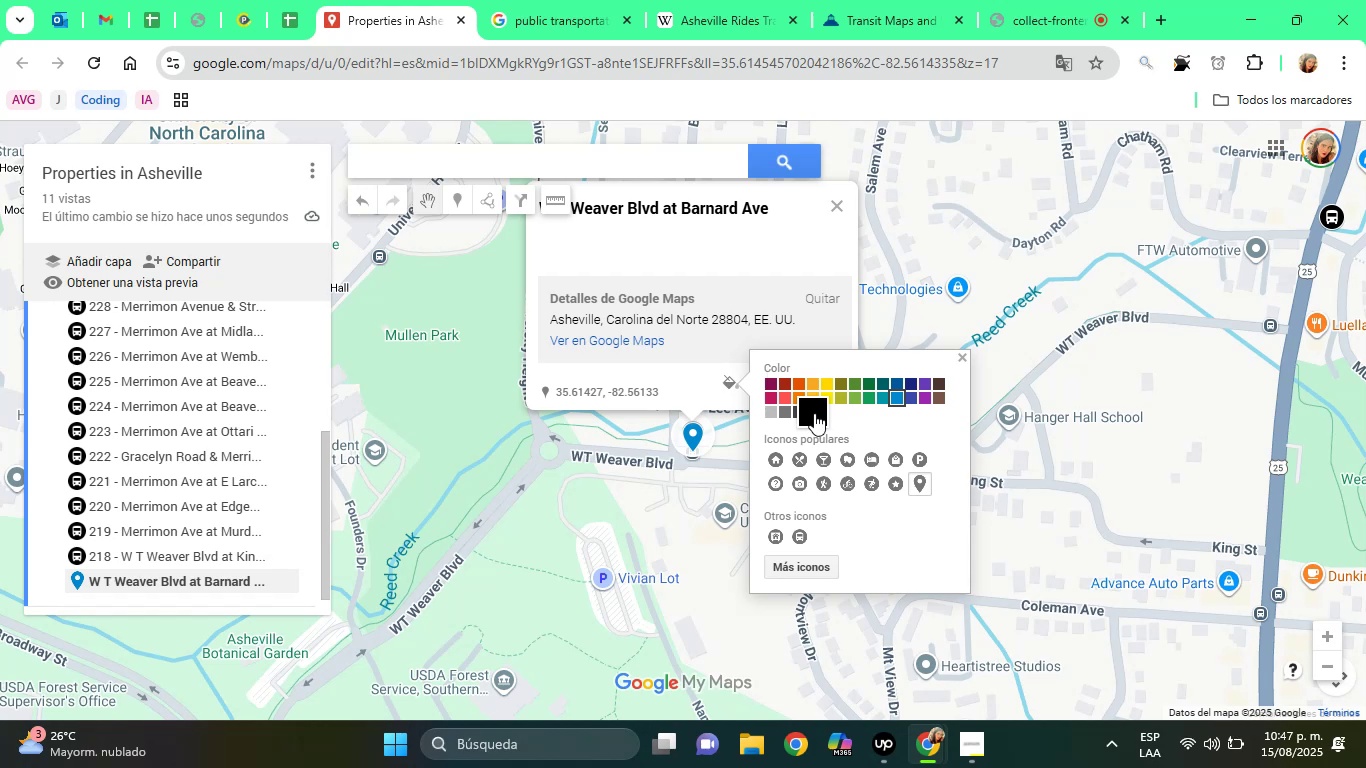 
left_click([814, 413])
 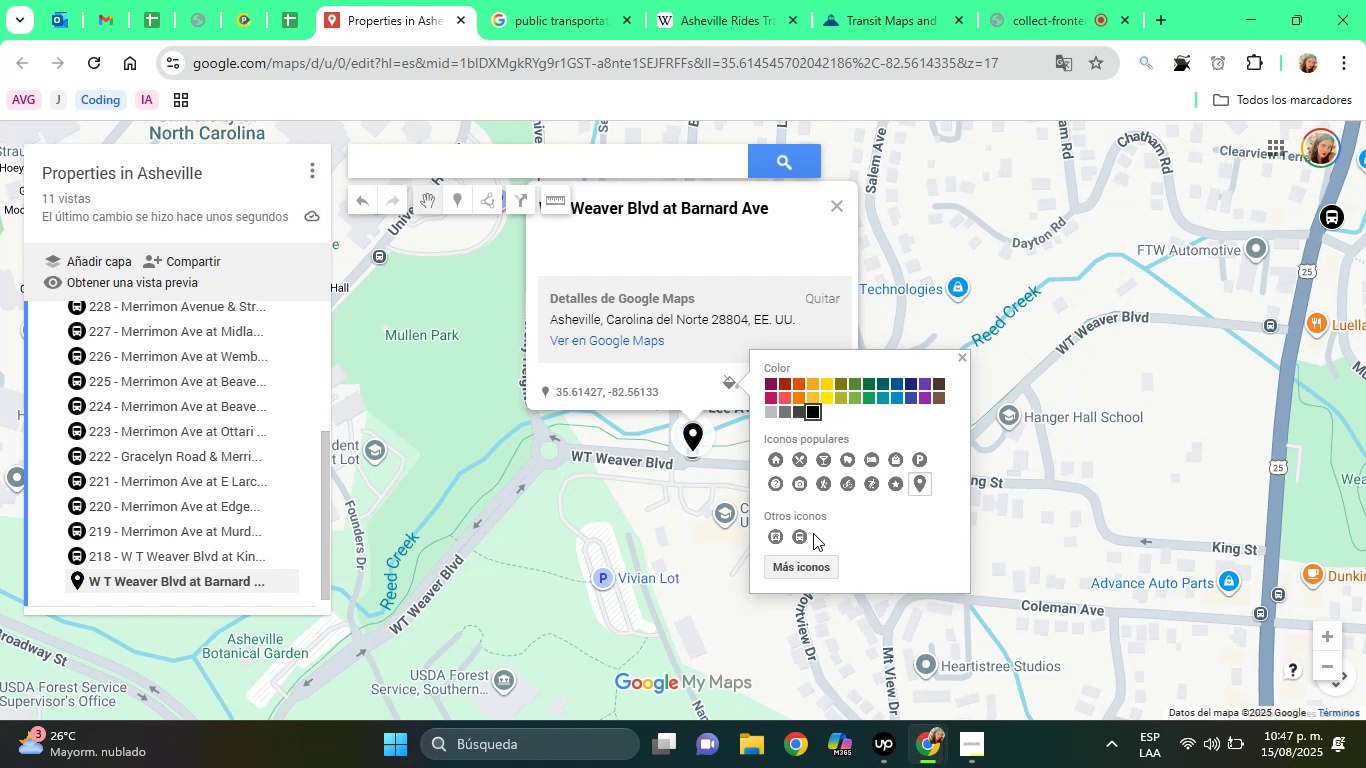 
left_click([807, 535])
 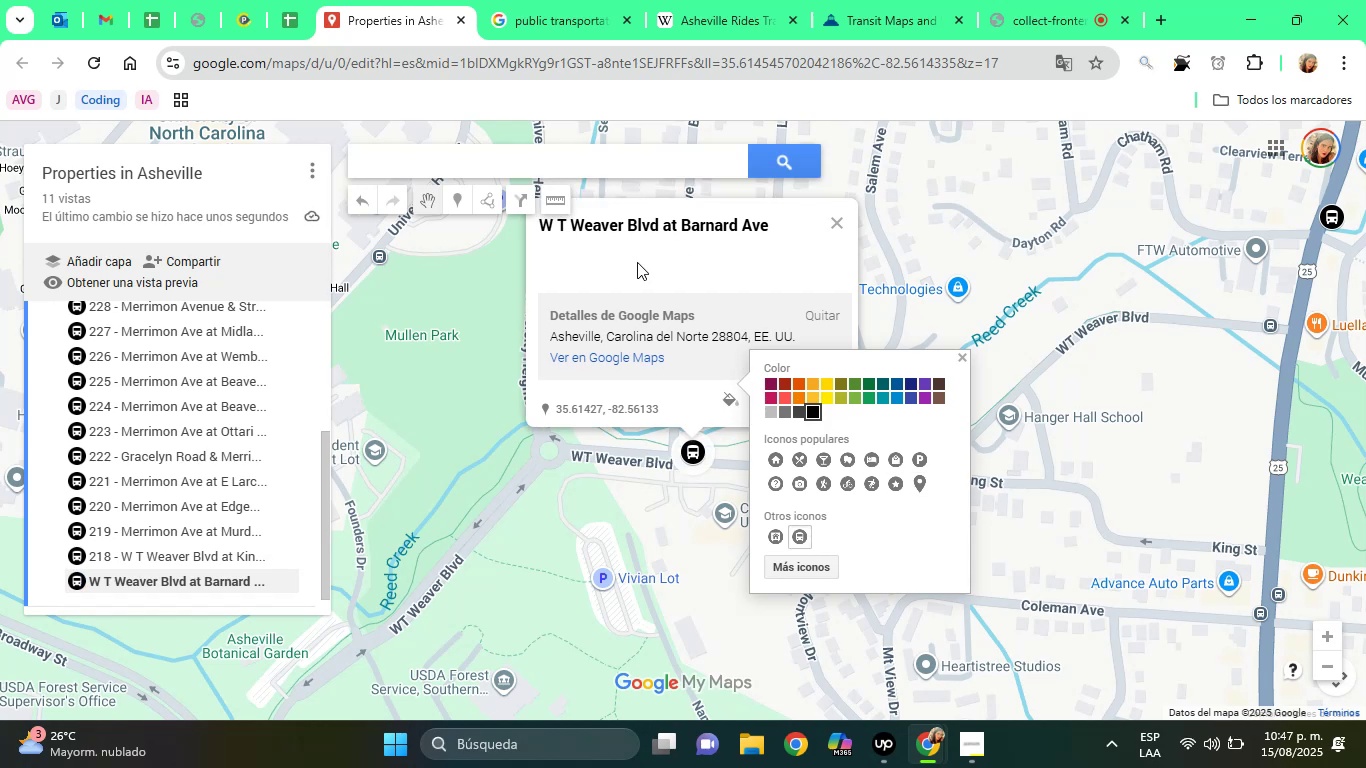 
left_click([844, 0])
 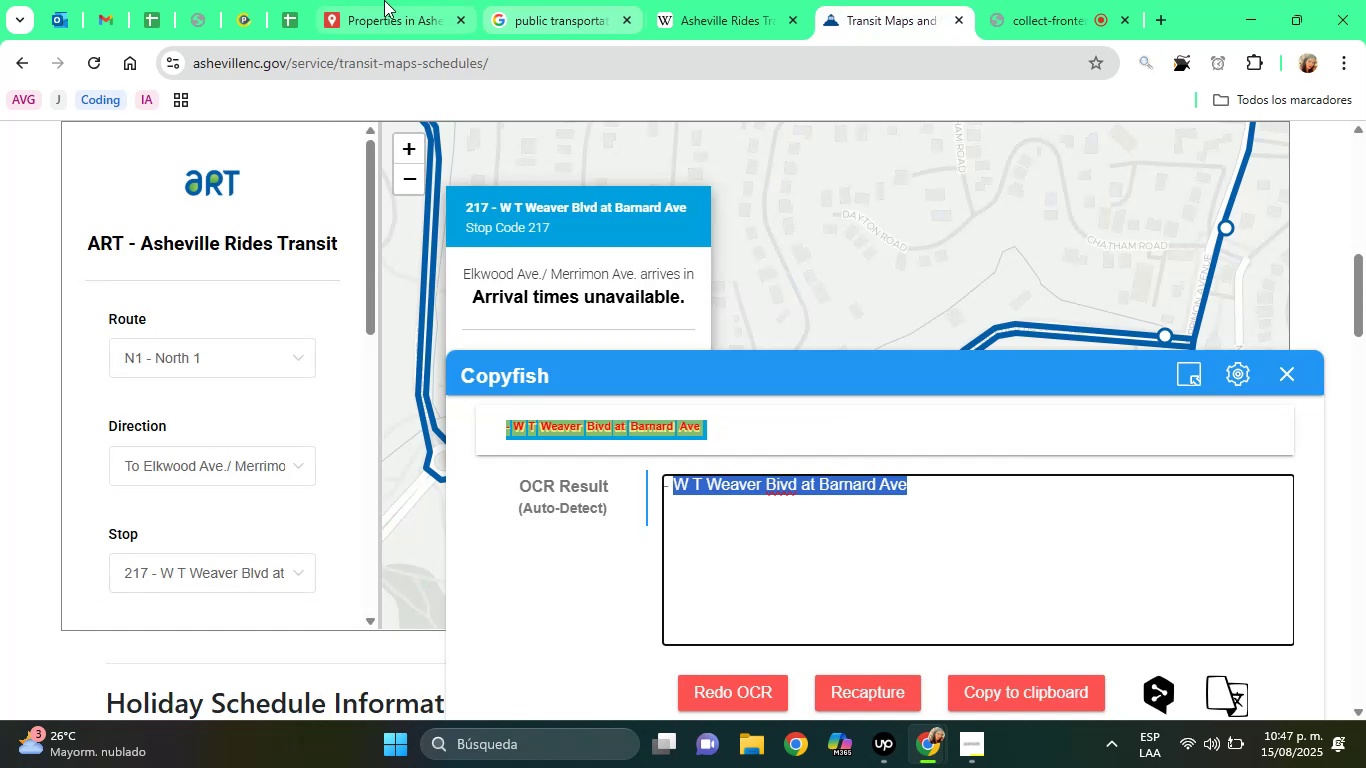 
left_click([380, 0])
 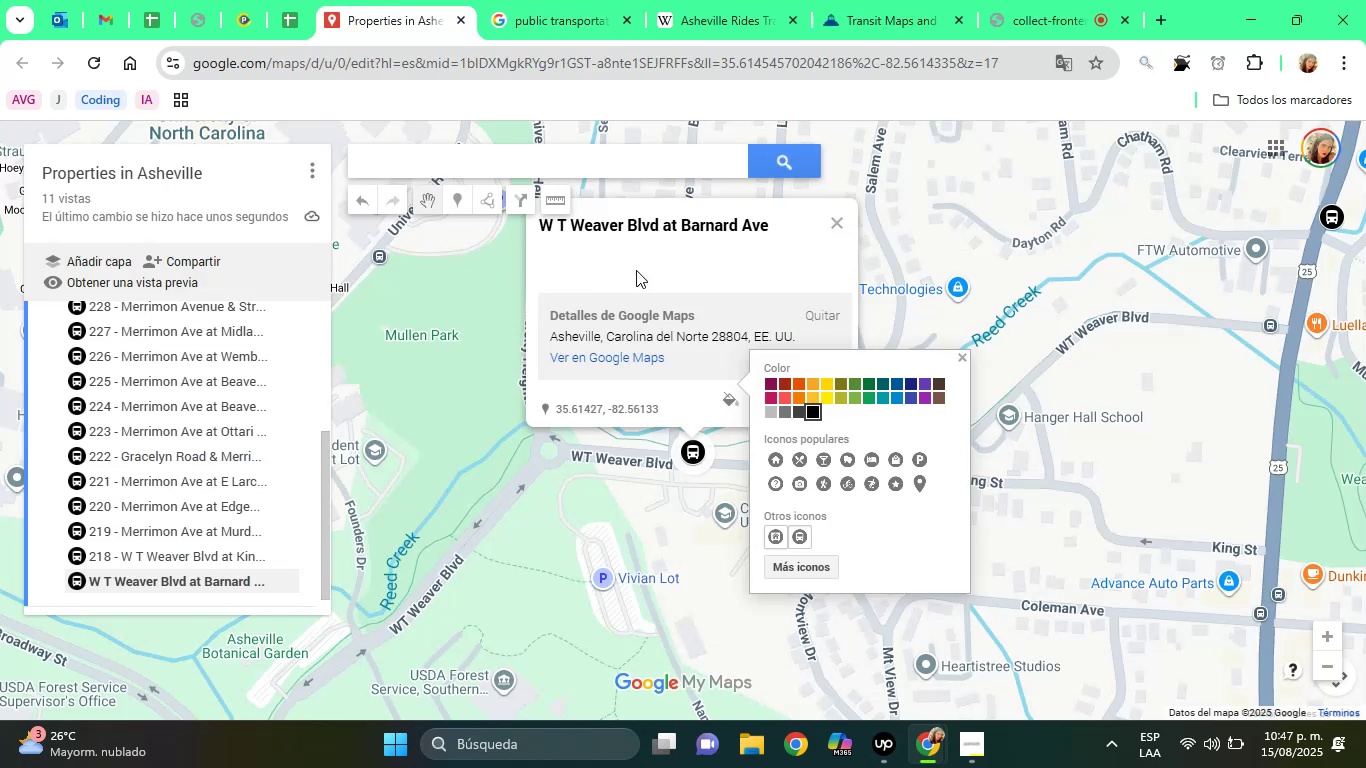 
left_click([636, 270])
 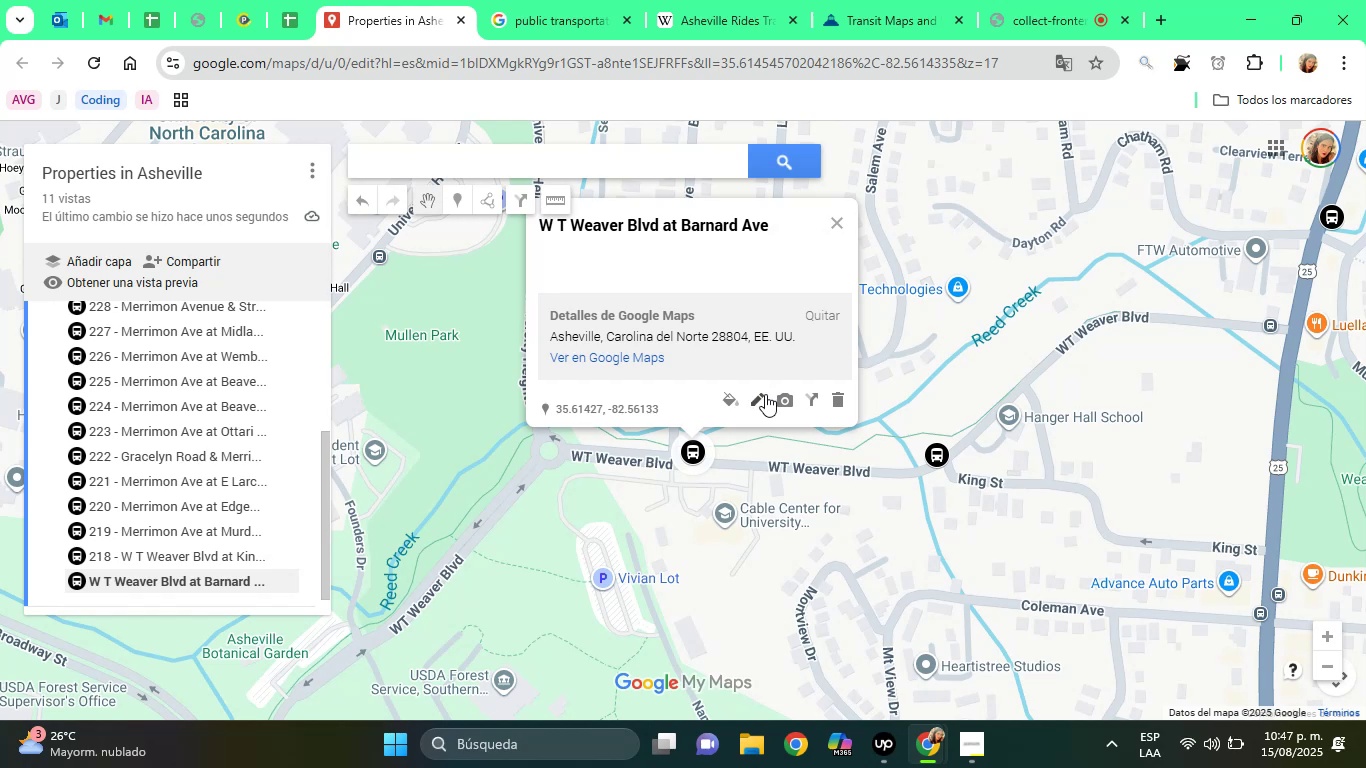 
left_click([765, 394])
 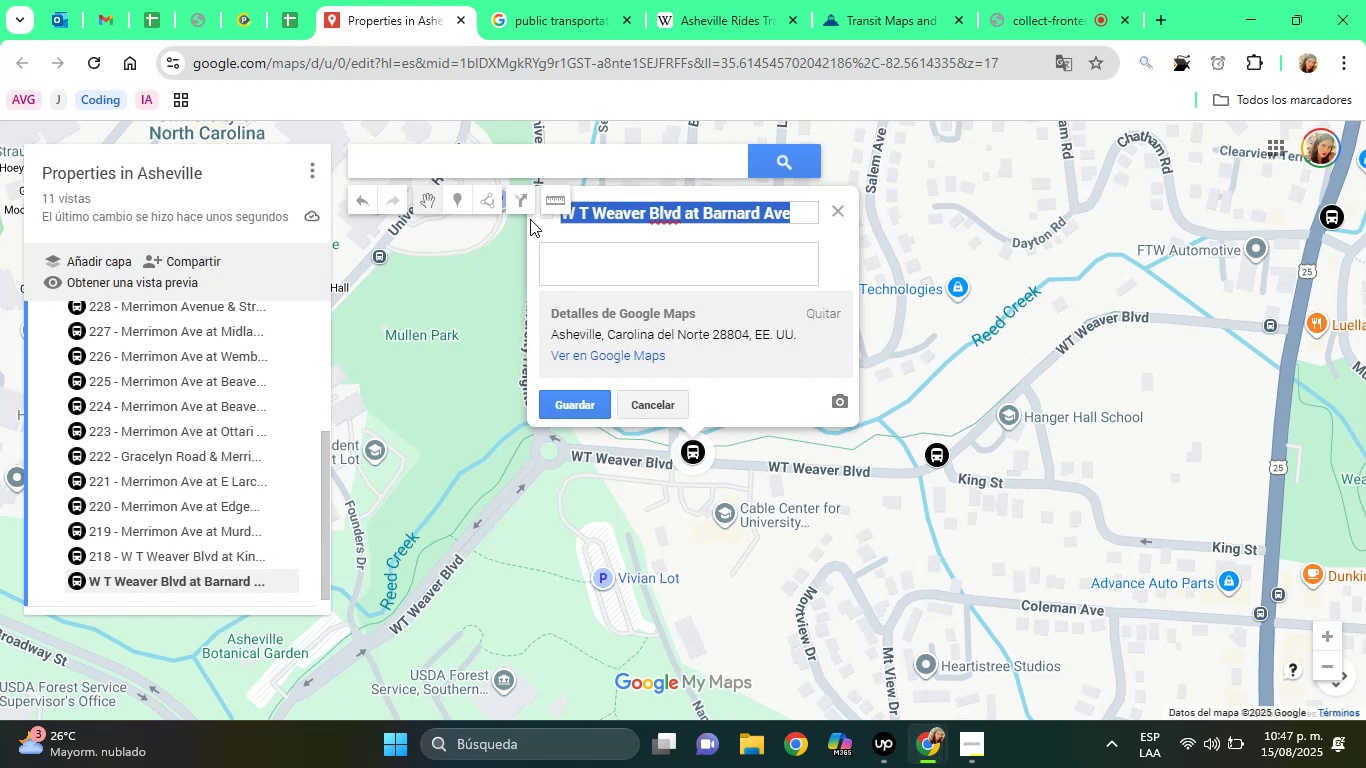 
key(ArrowLeft)
 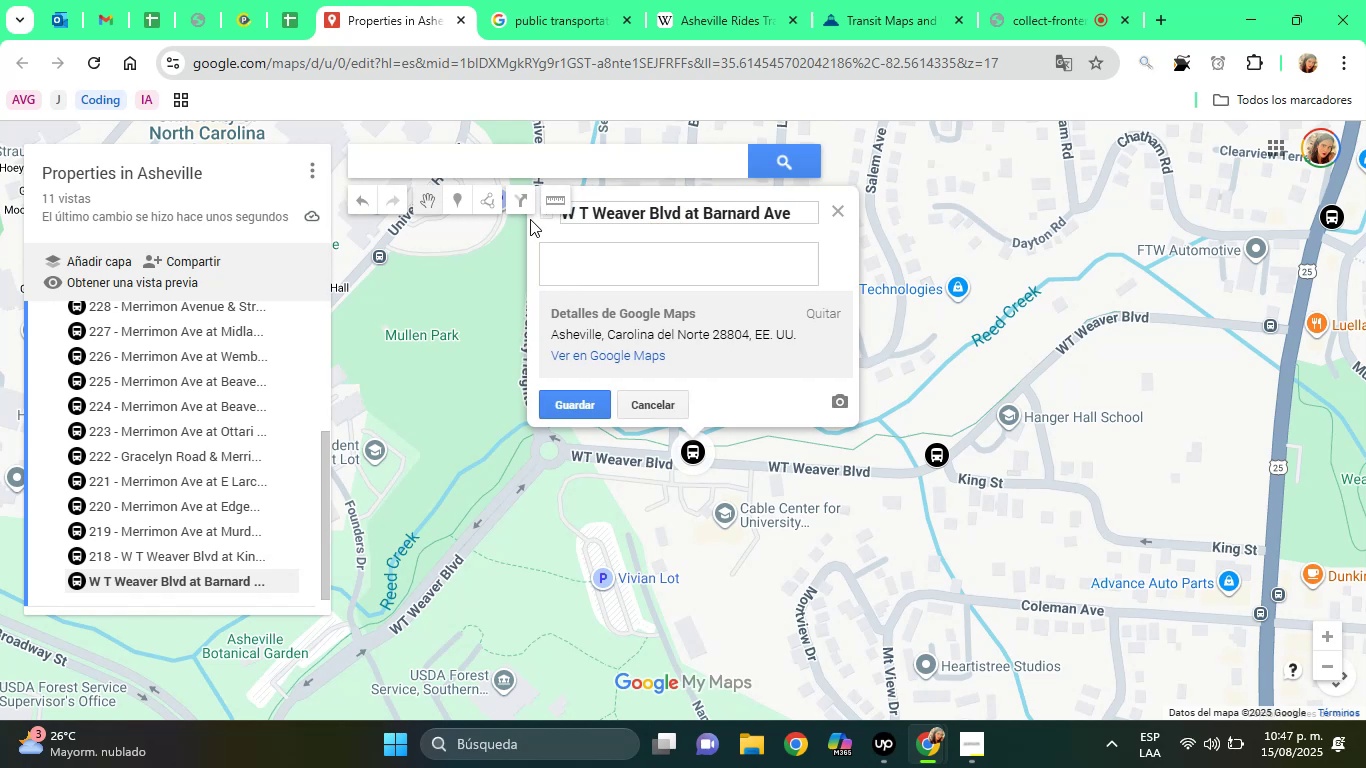 
type(217 - )
 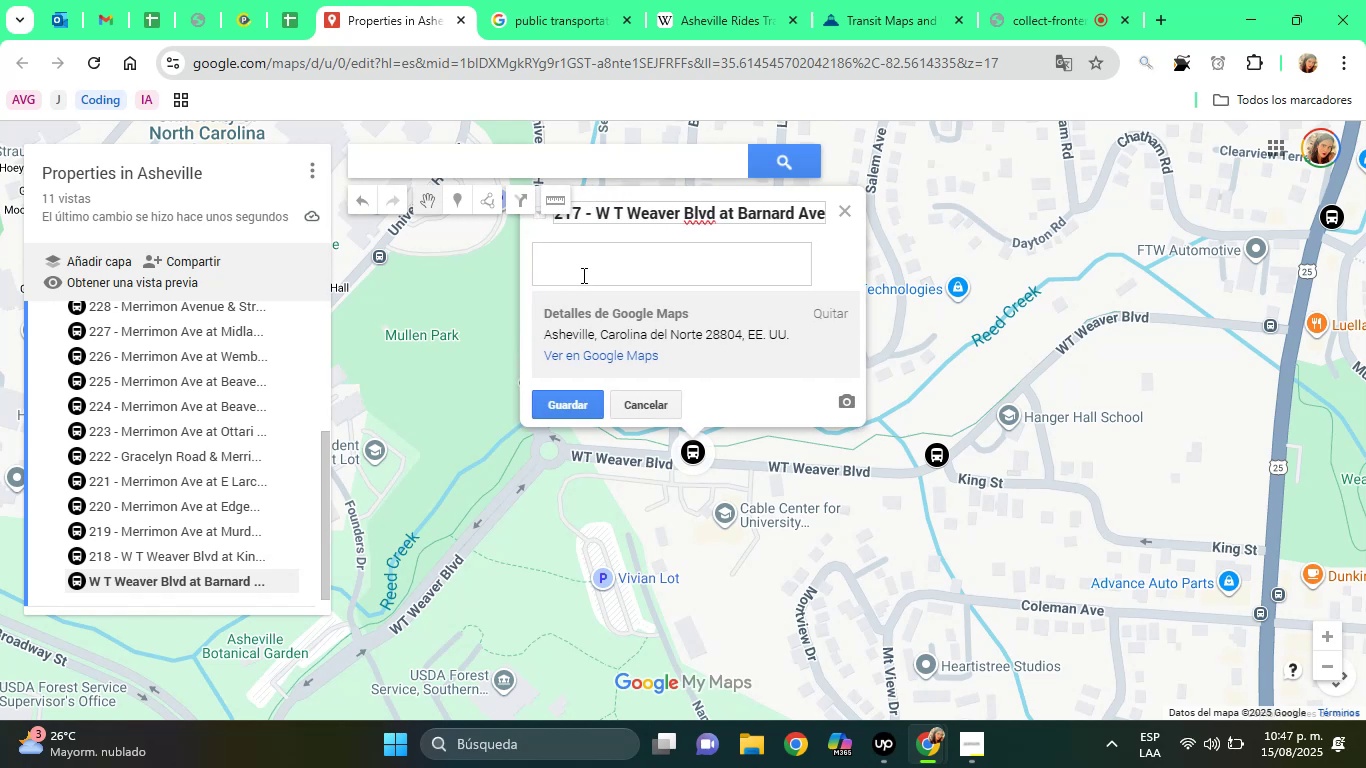 
left_click([582, 275])
 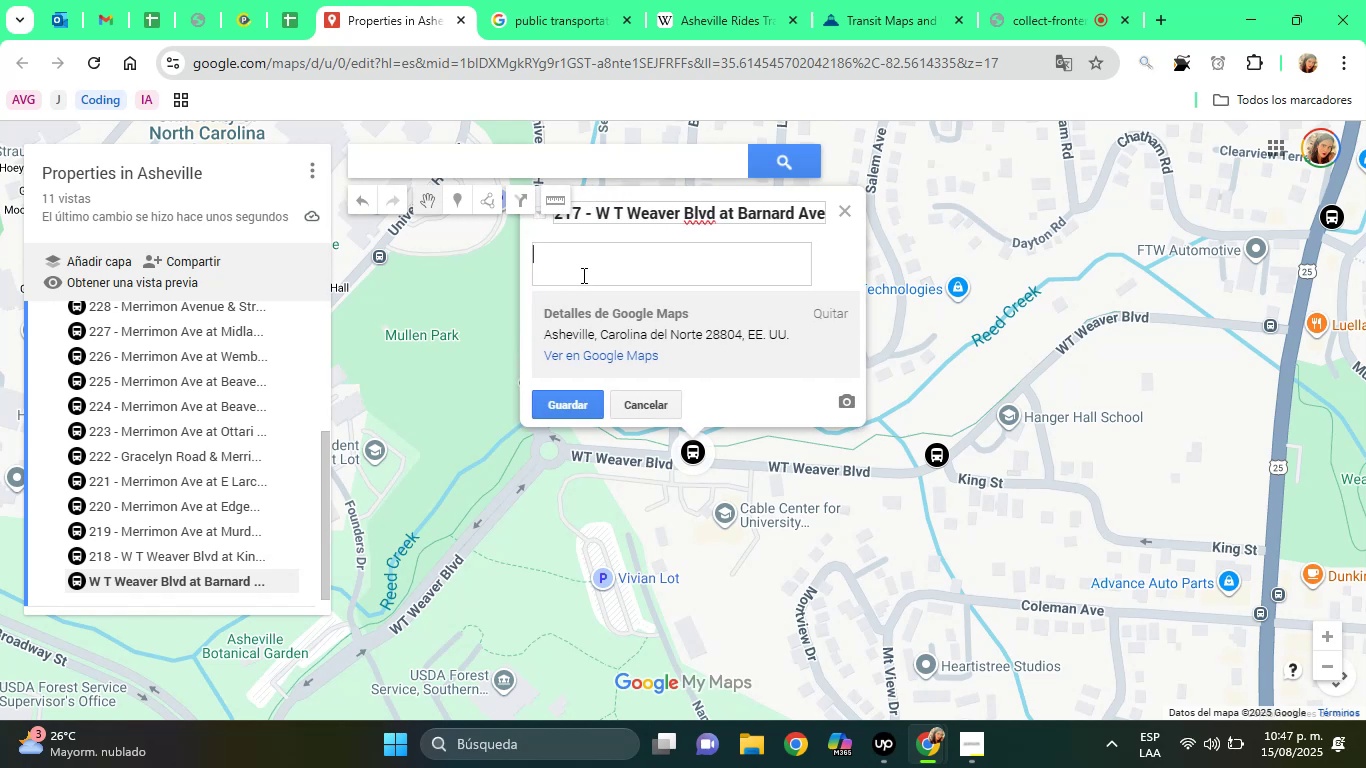 
type(Bus Stop)
 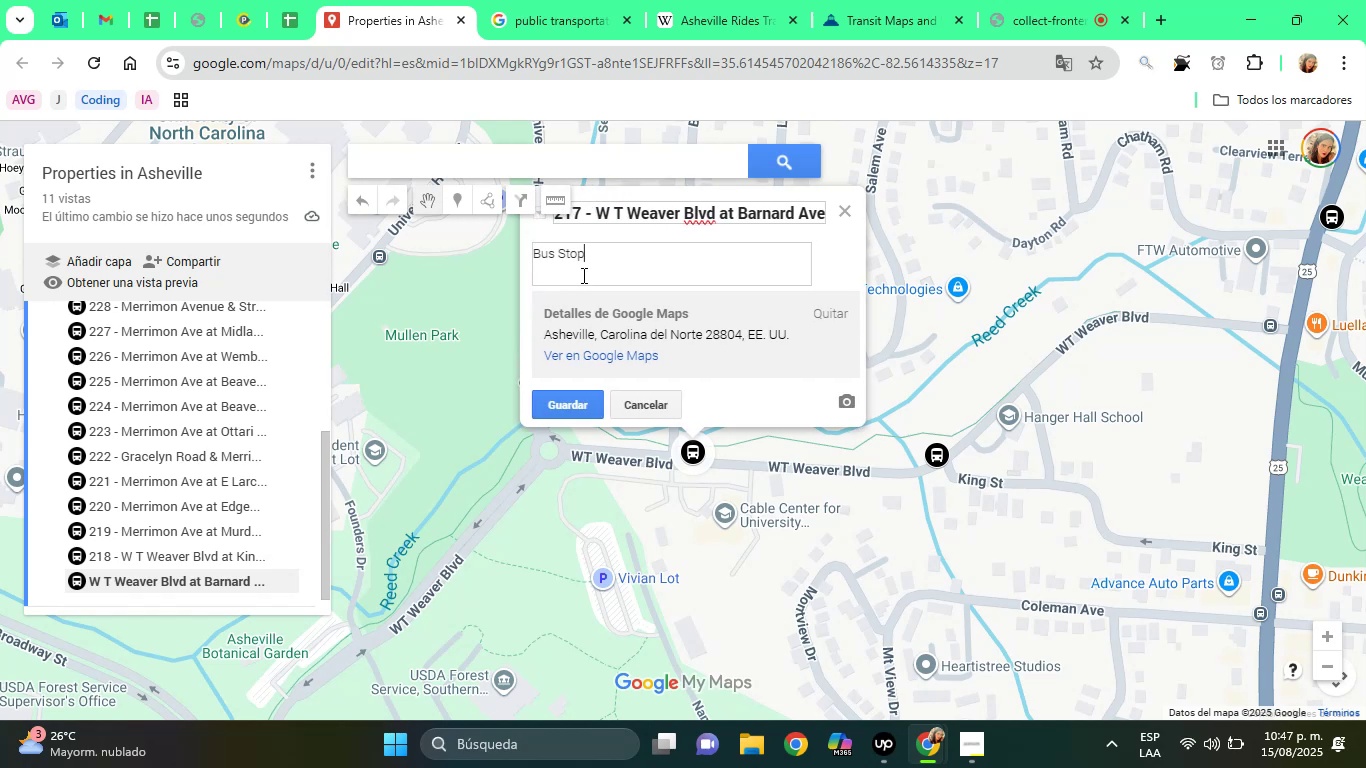 
key(Enter)
 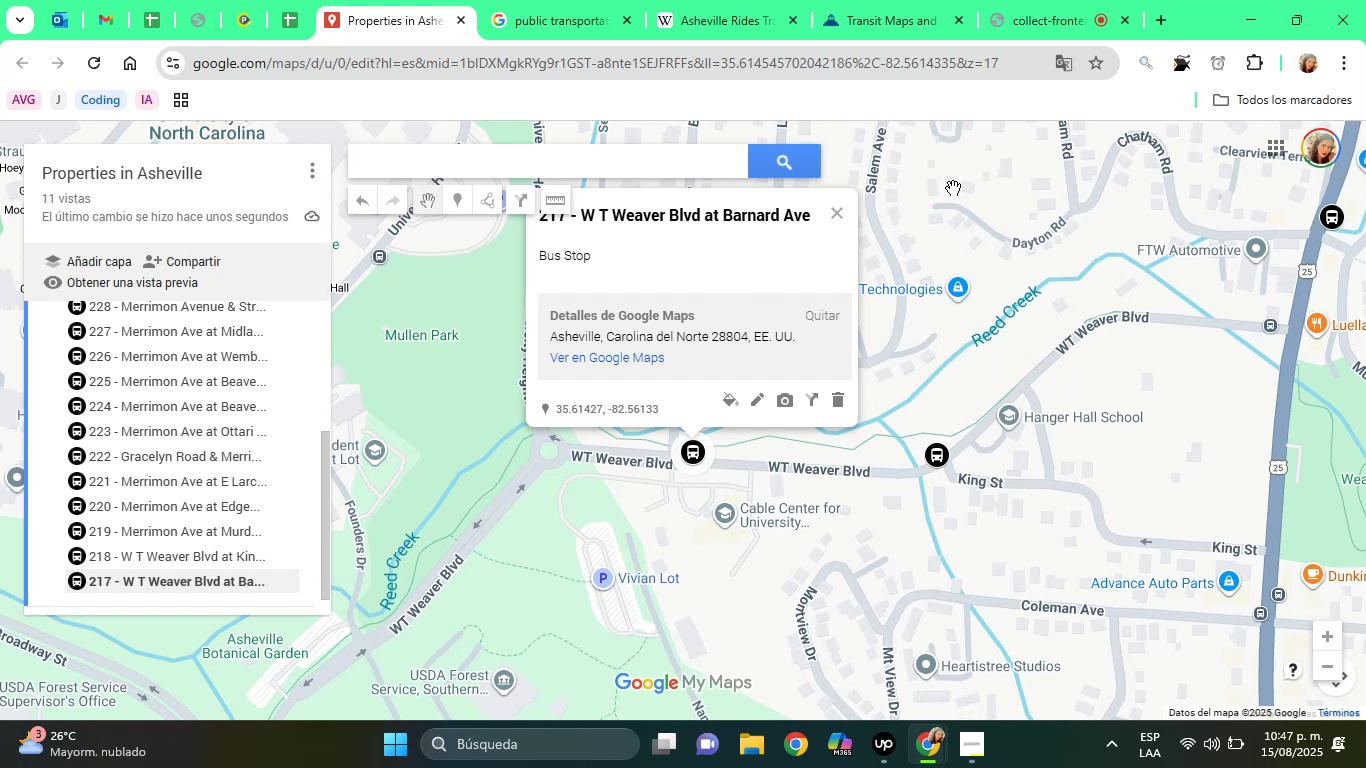 
left_click([901, 4])
 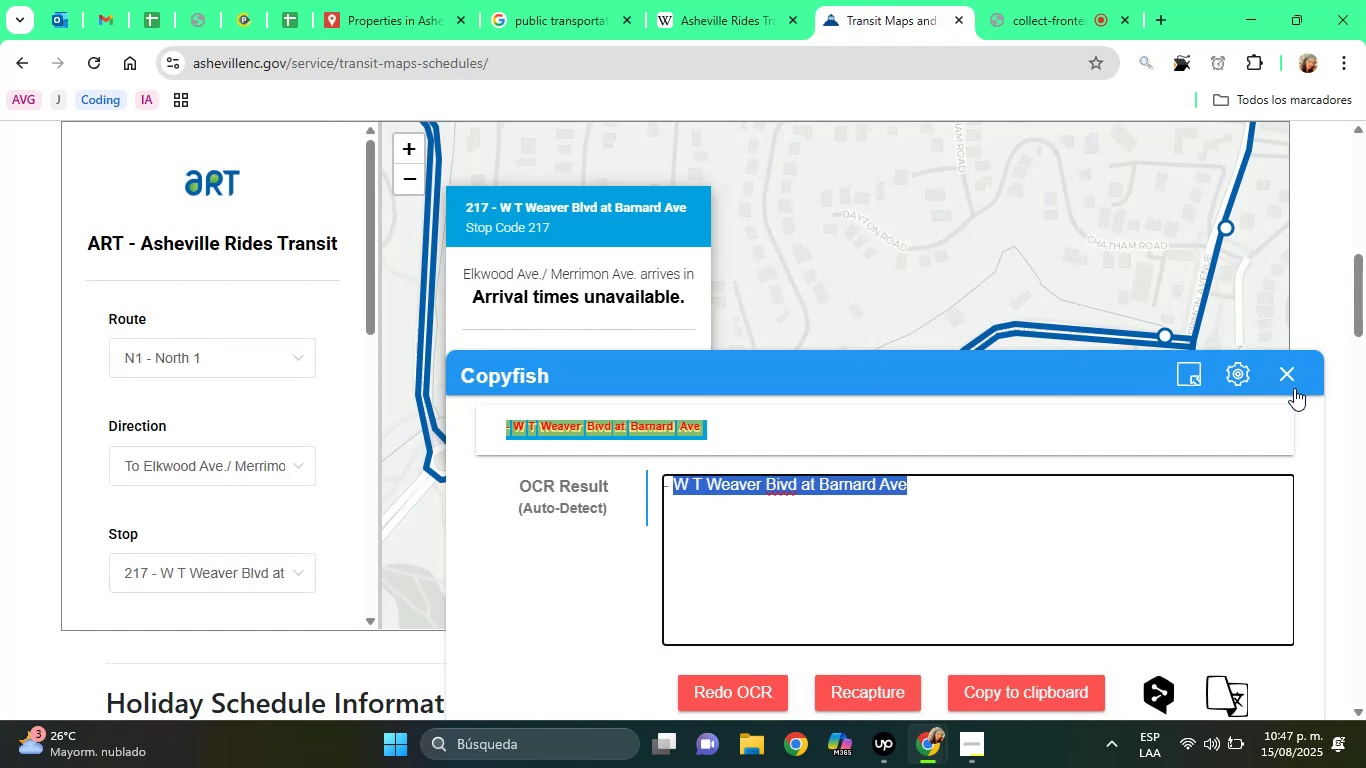 
left_click([1287, 385])
 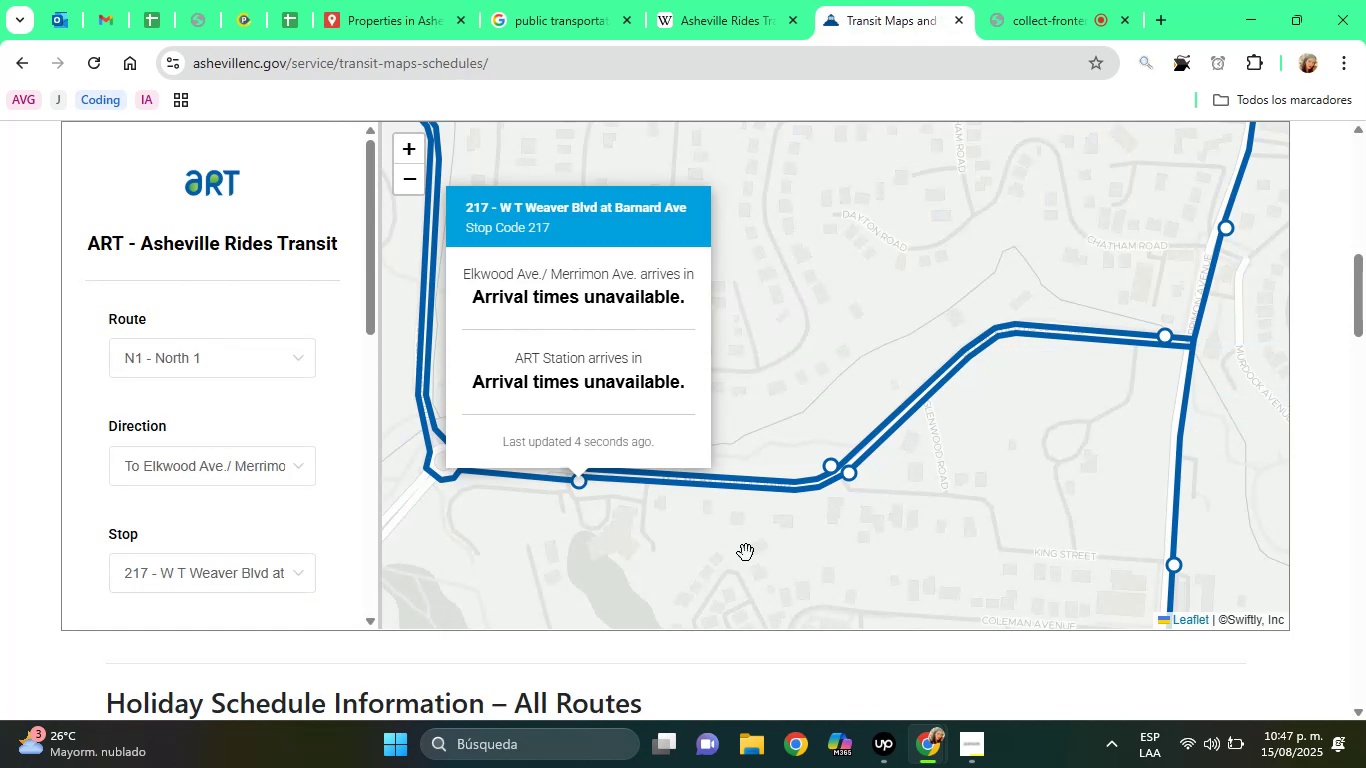 
left_click([731, 557])
 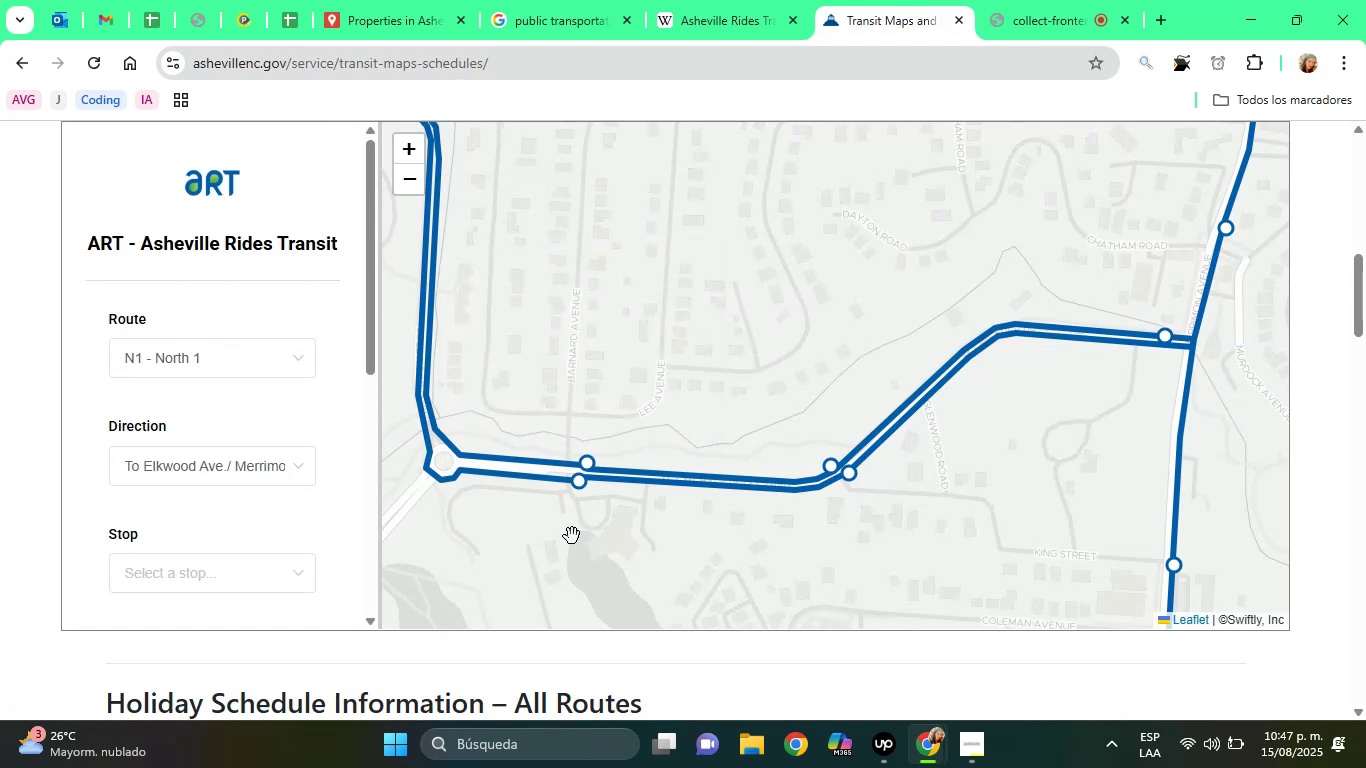 
left_click_drag(start_coordinate=[554, 533], to_coordinate=[772, 595])
 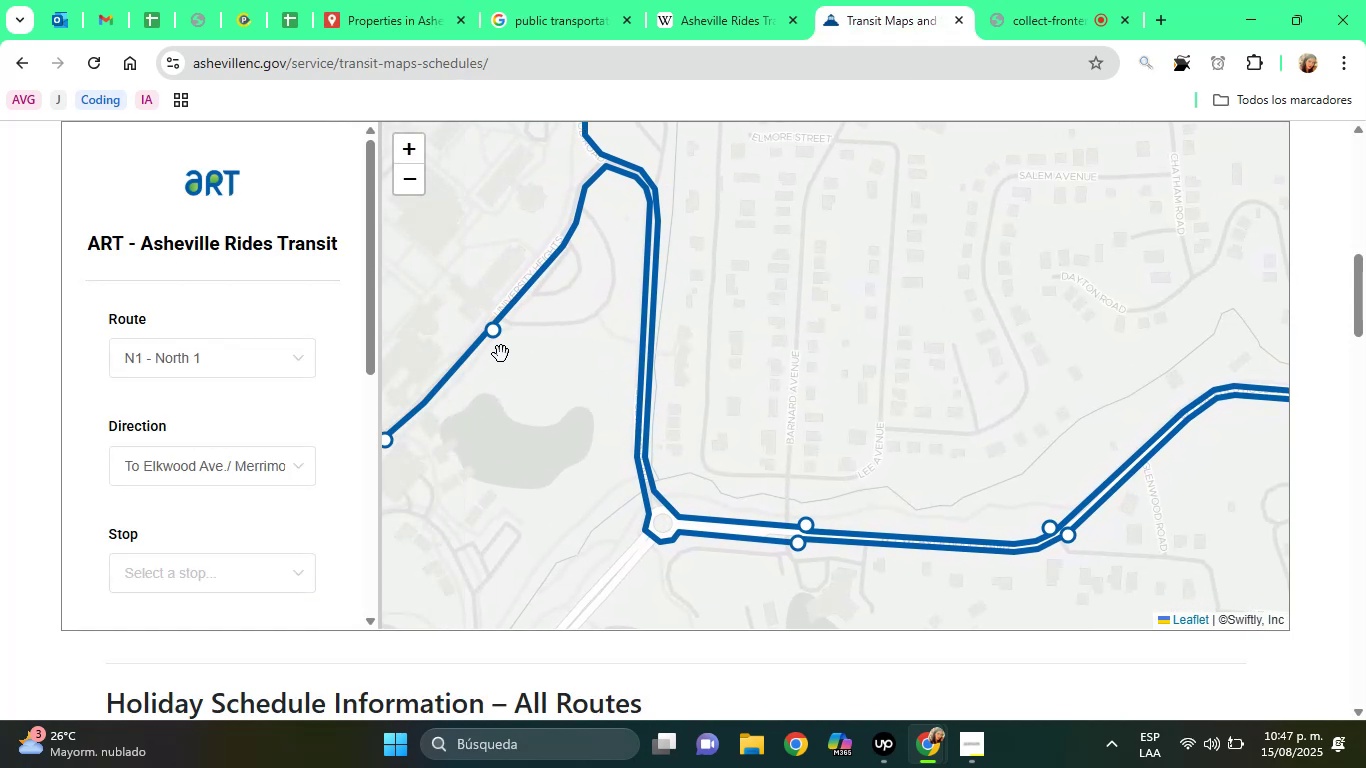 
left_click([497, 335])
 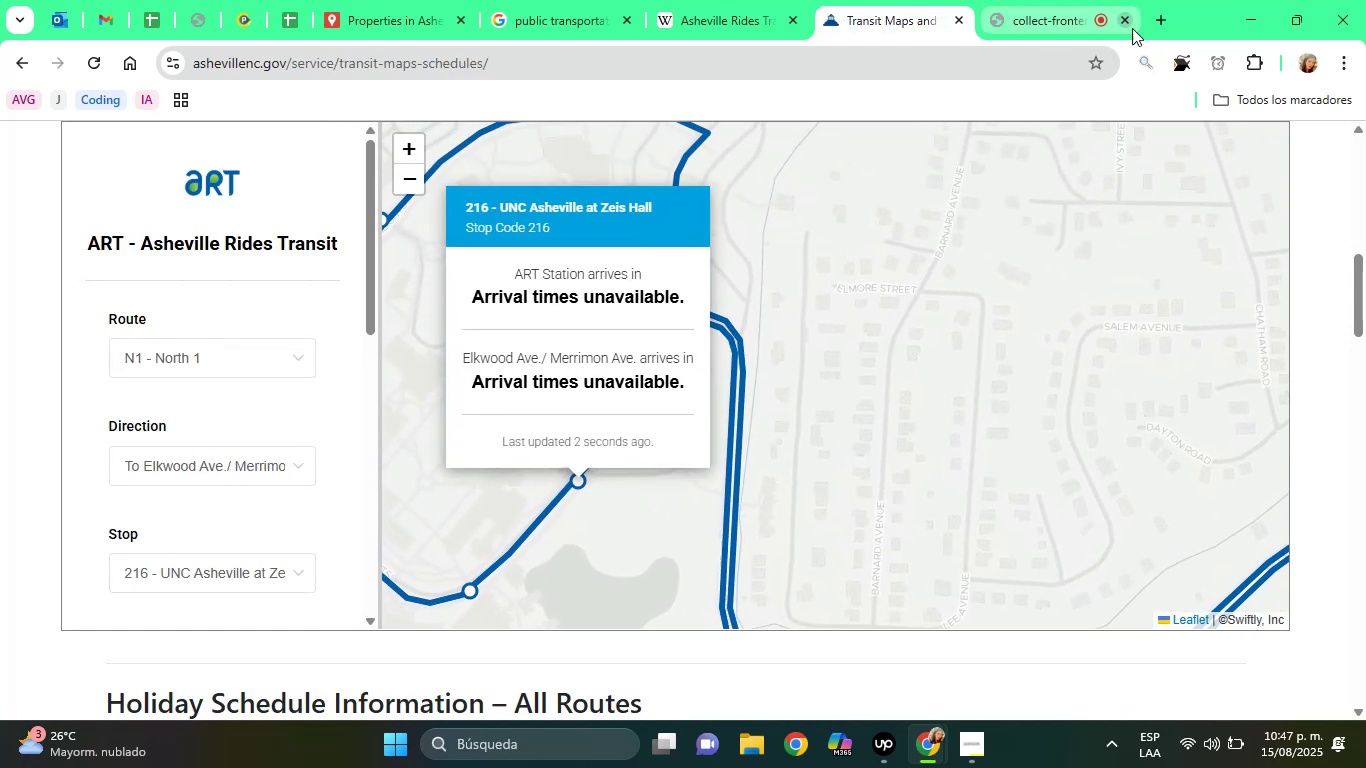 
left_click([1179, 52])
 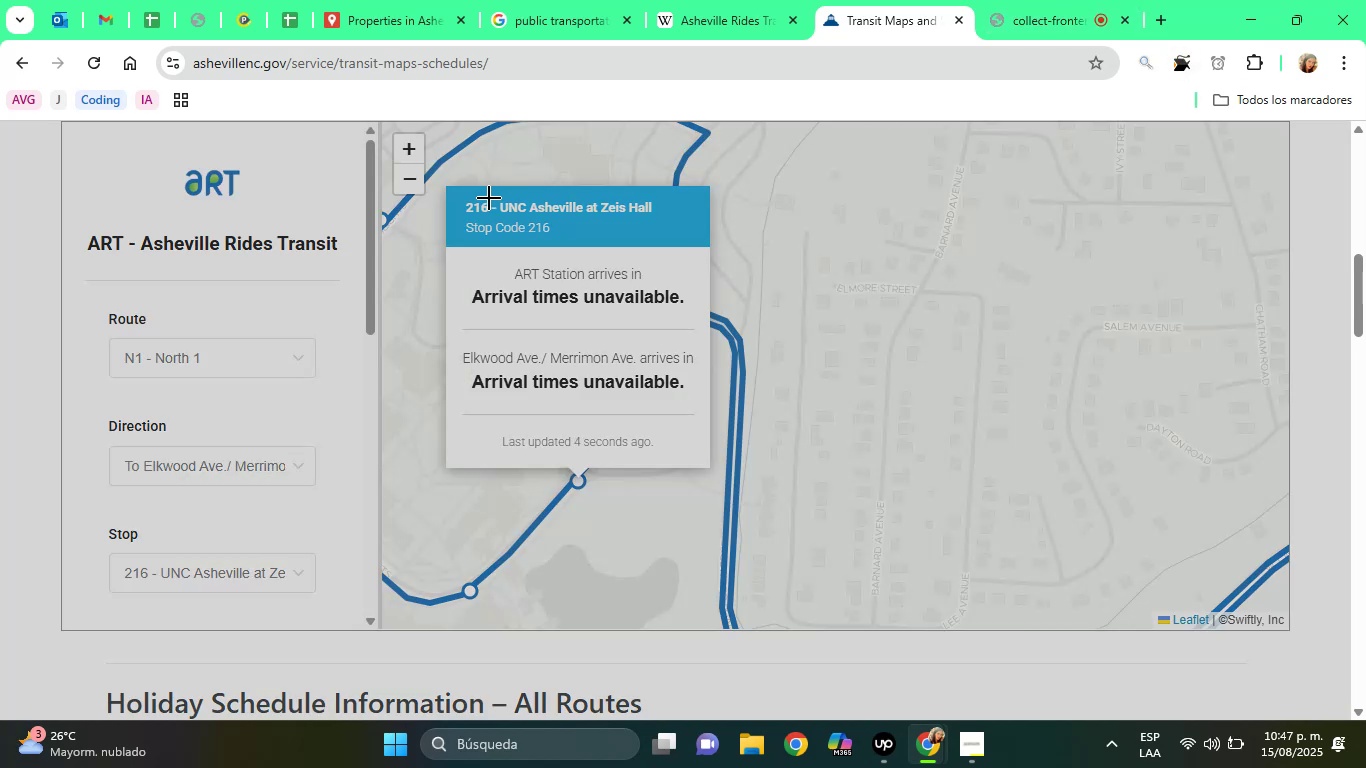 
left_click_drag(start_coordinate=[496, 200], to_coordinate=[664, 219])
 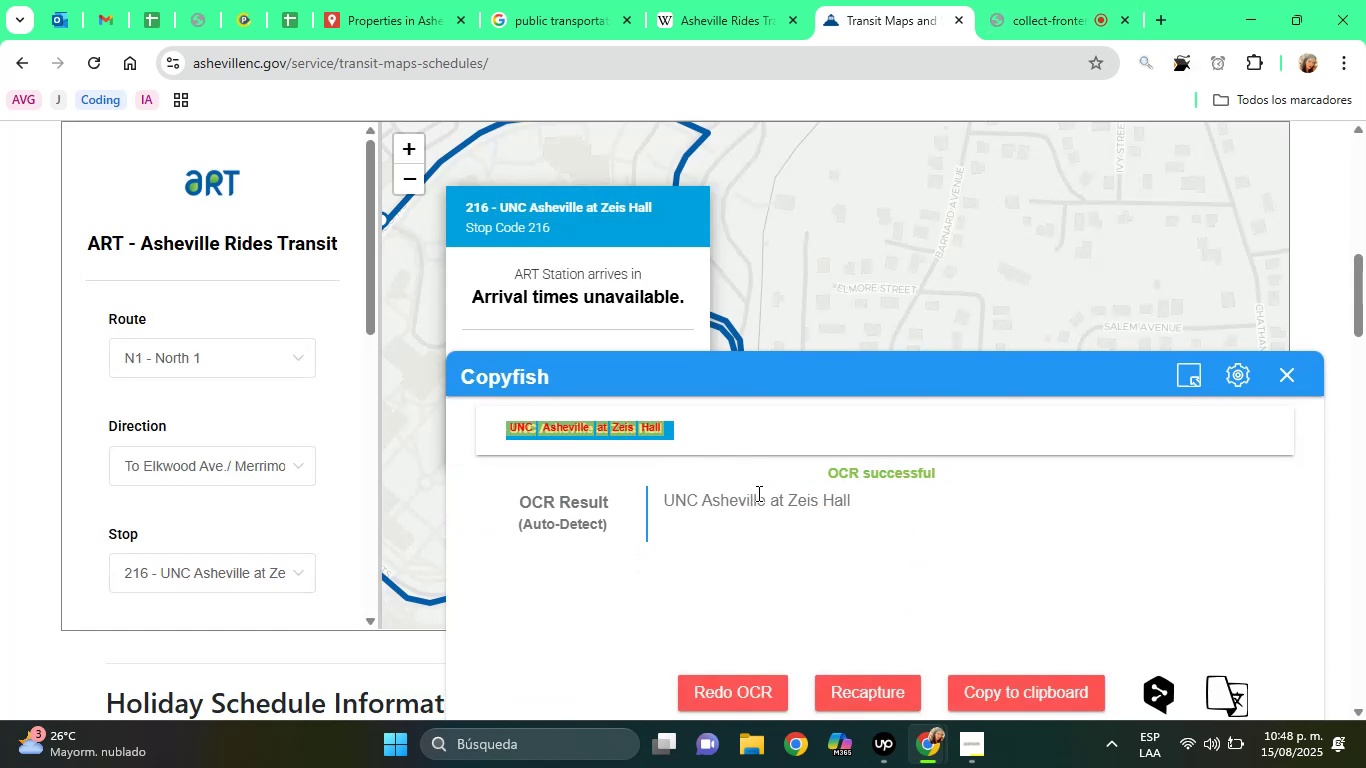 
double_click([742, 499])
 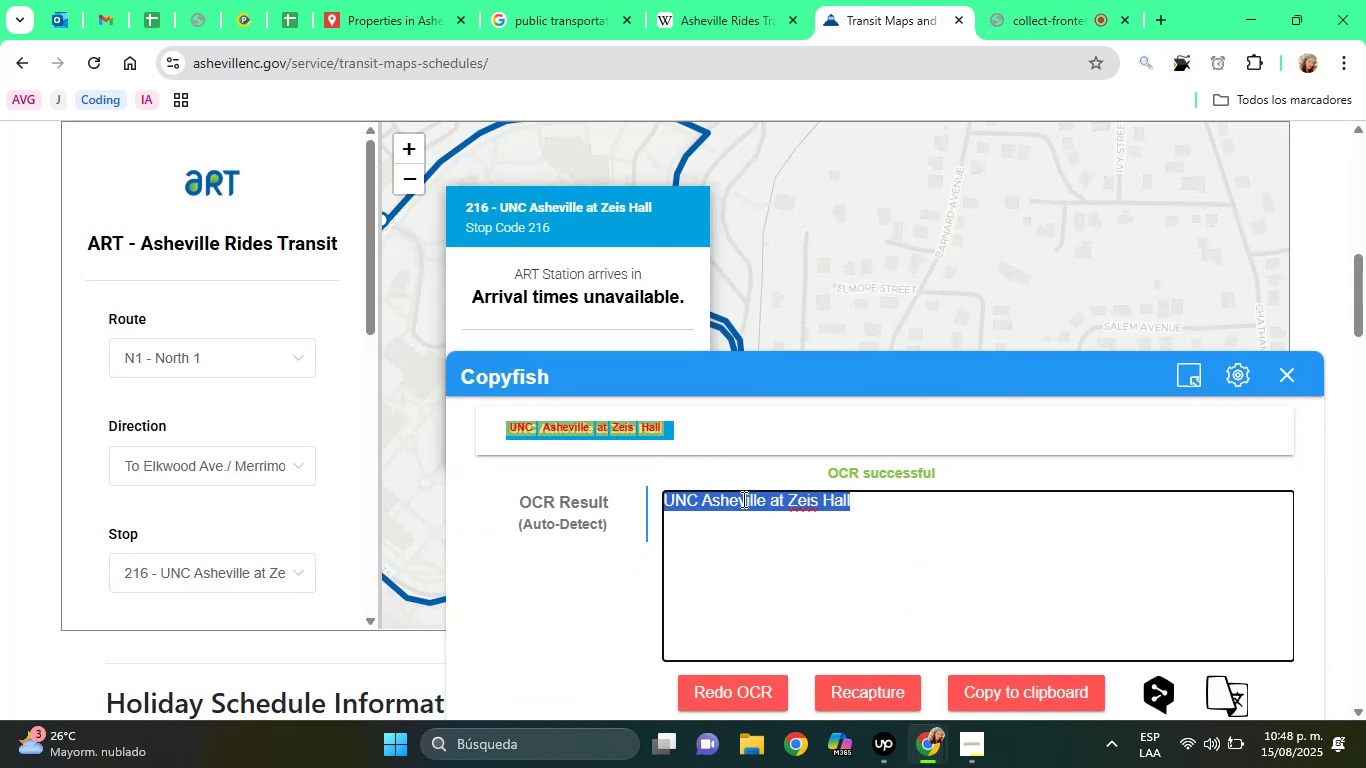 
triple_click([742, 499])
 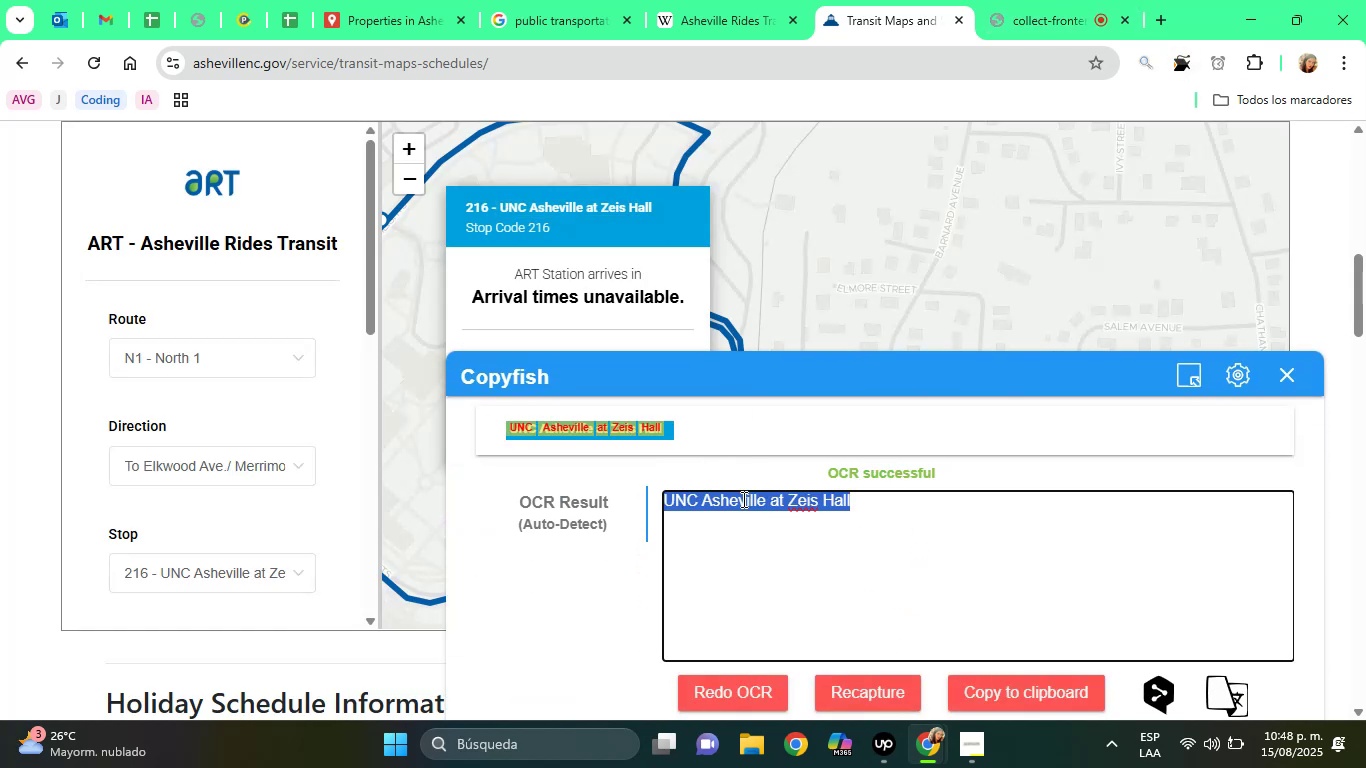 
key(Control+C)
 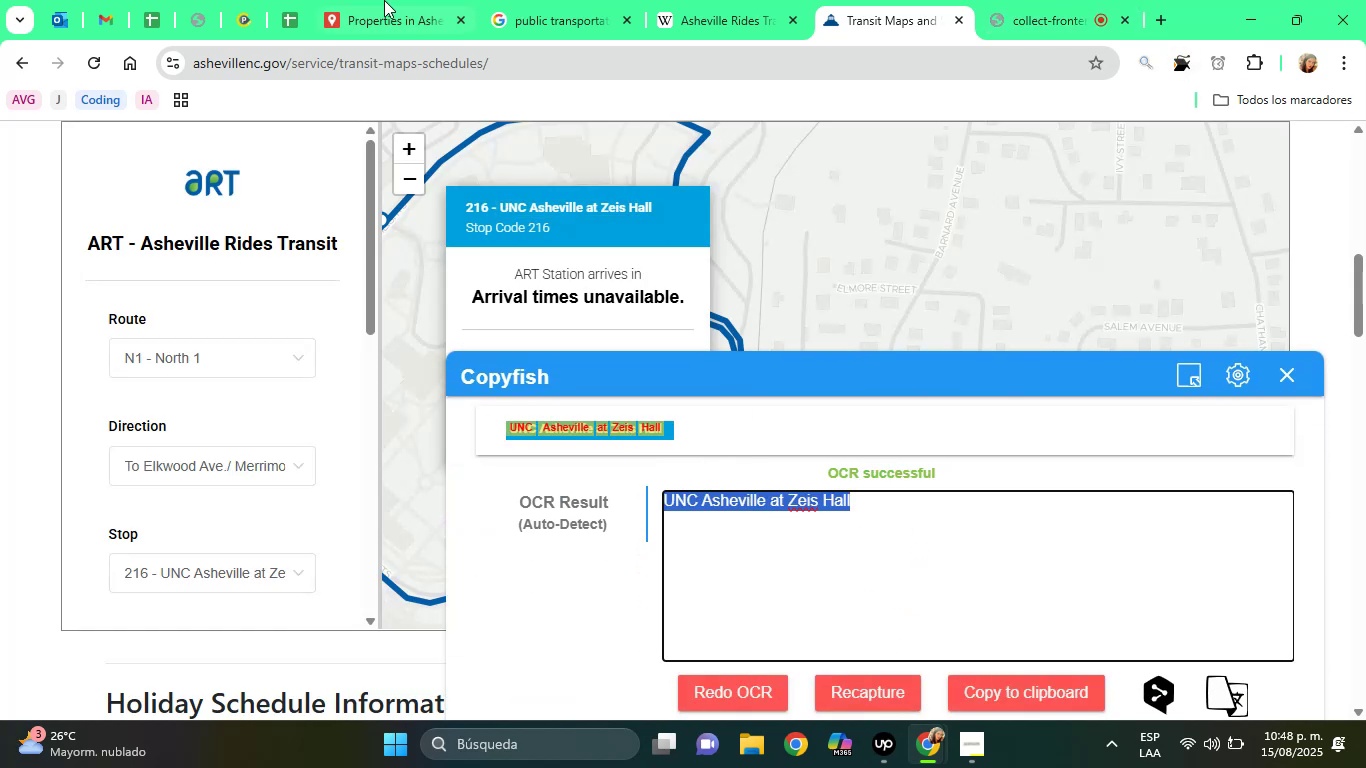 
left_click([384, 0])
 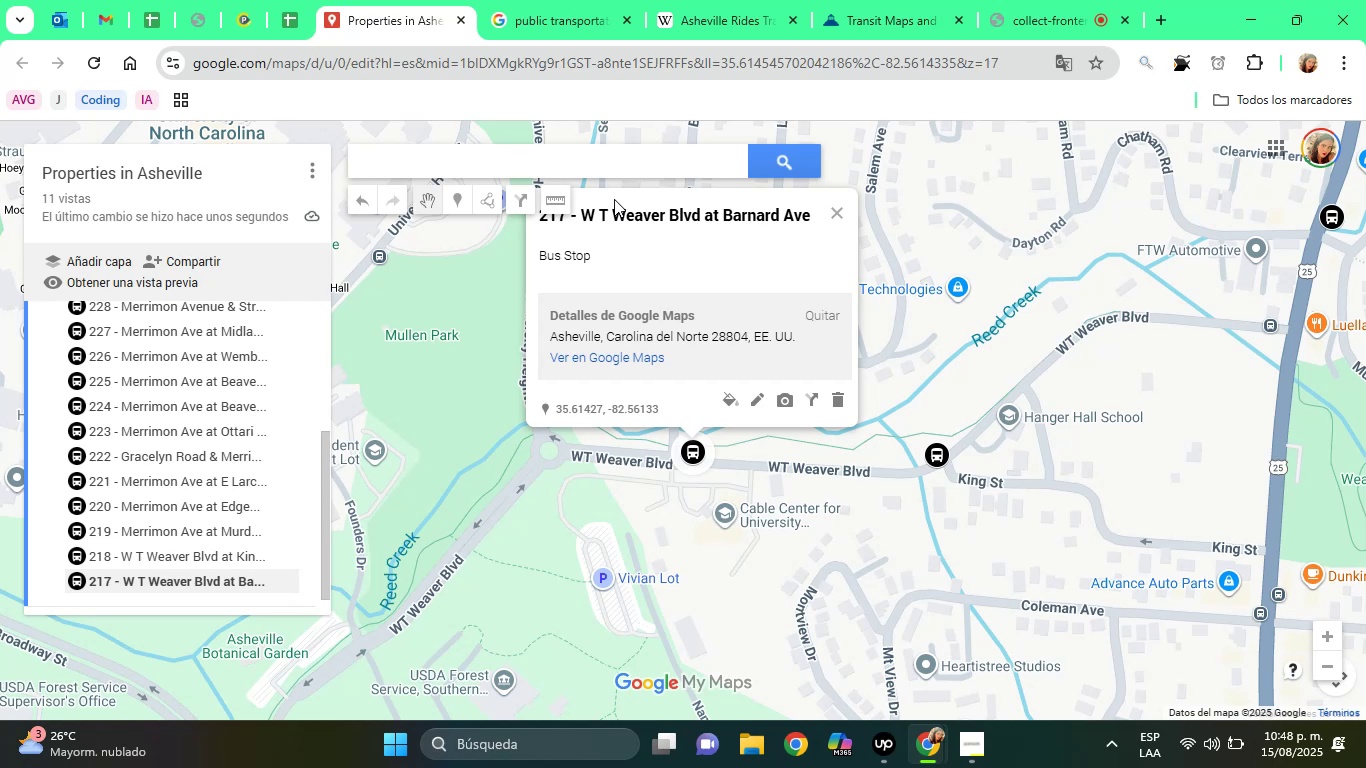 
right_click([548, 149])
 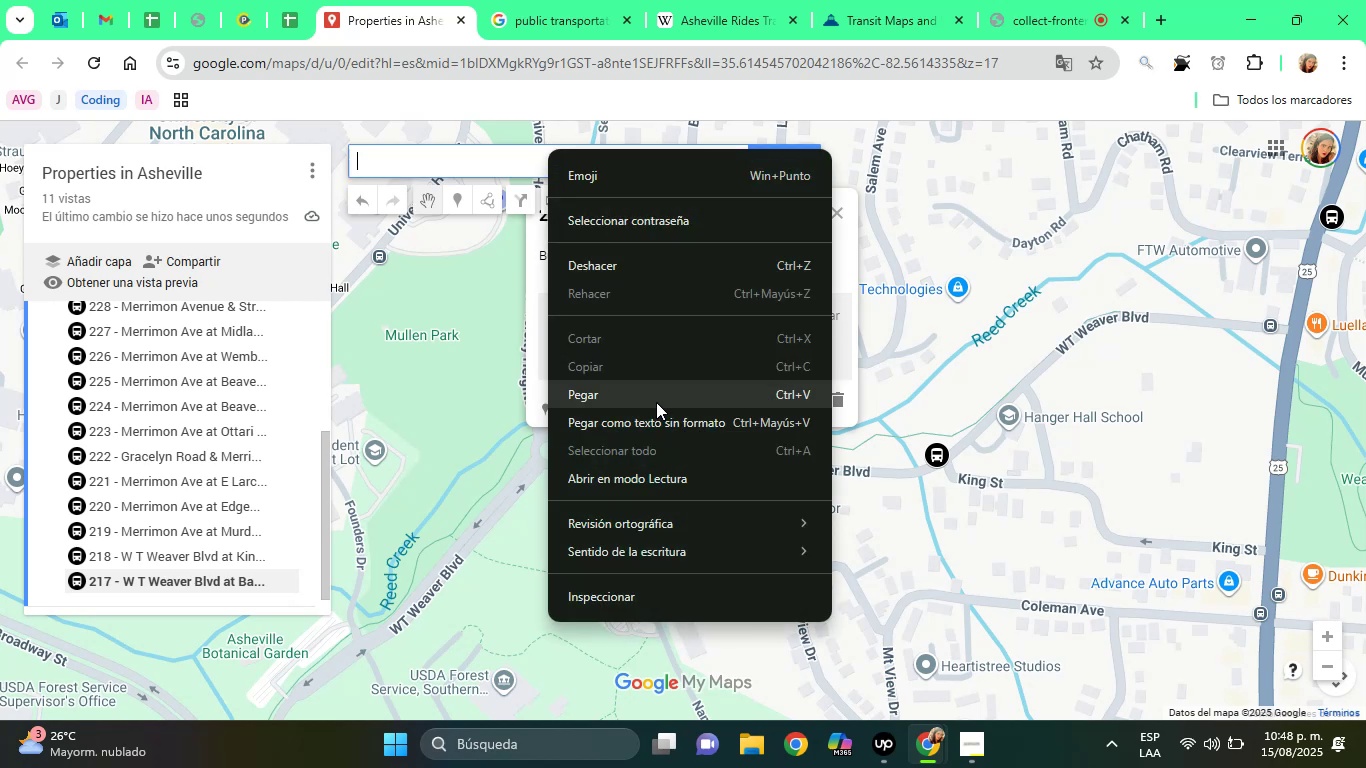 
left_click([656, 401])
 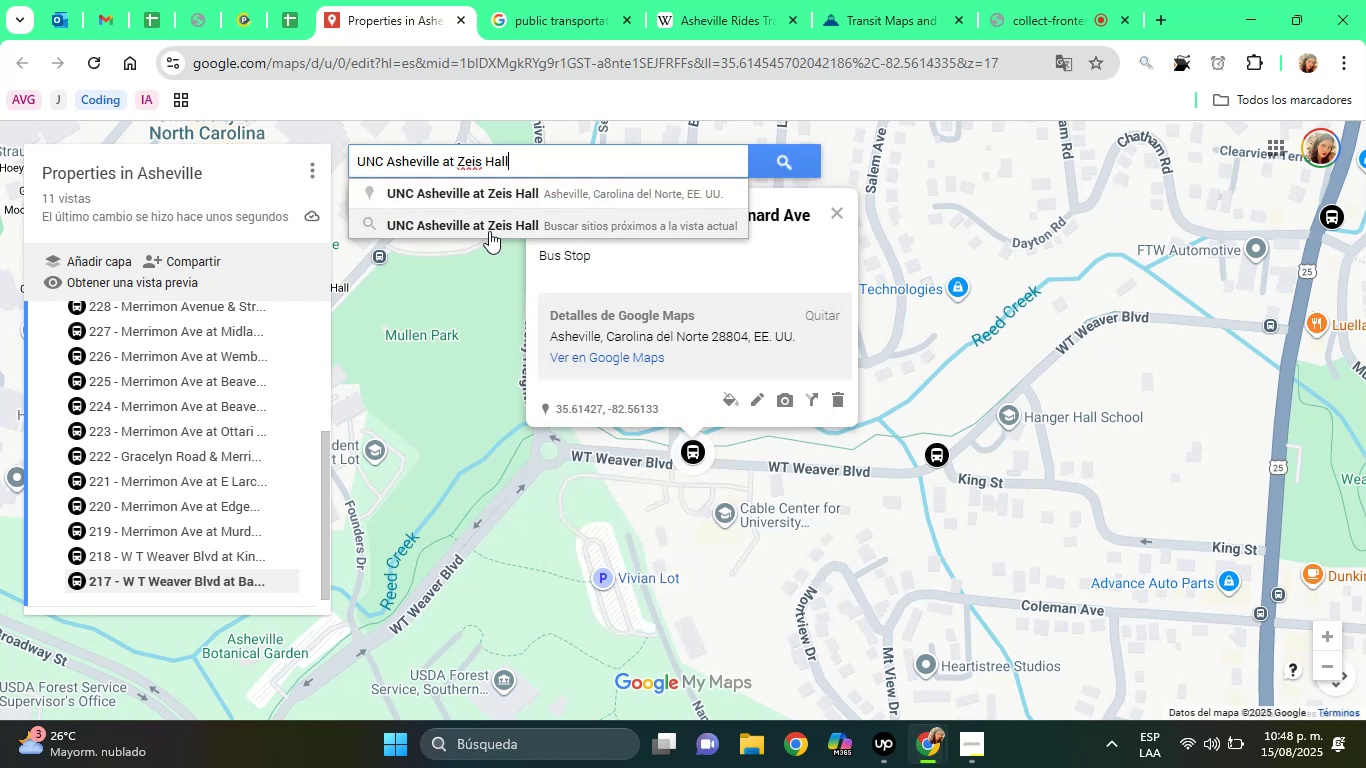 
left_click([489, 231])
 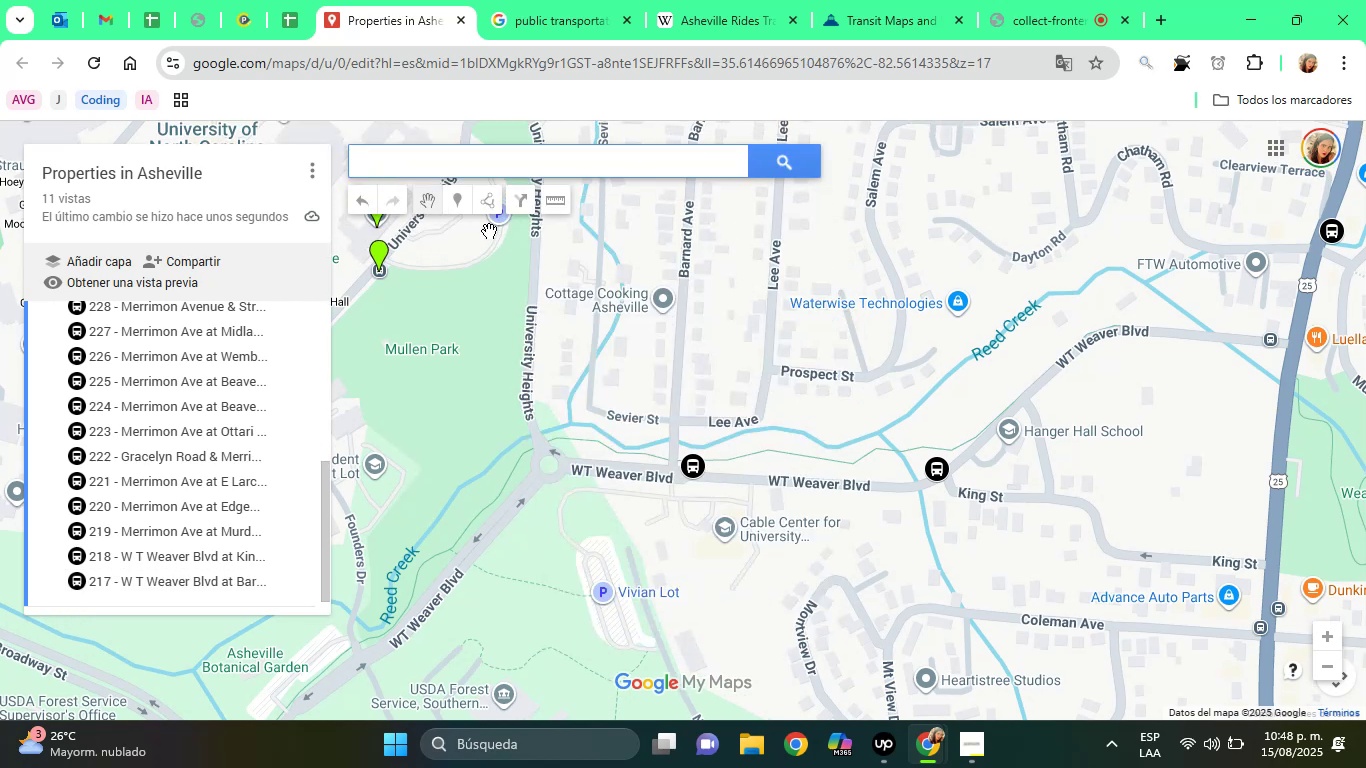 
left_click_drag(start_coordinate=[565, 373], to_coordinate=[739, 542])
 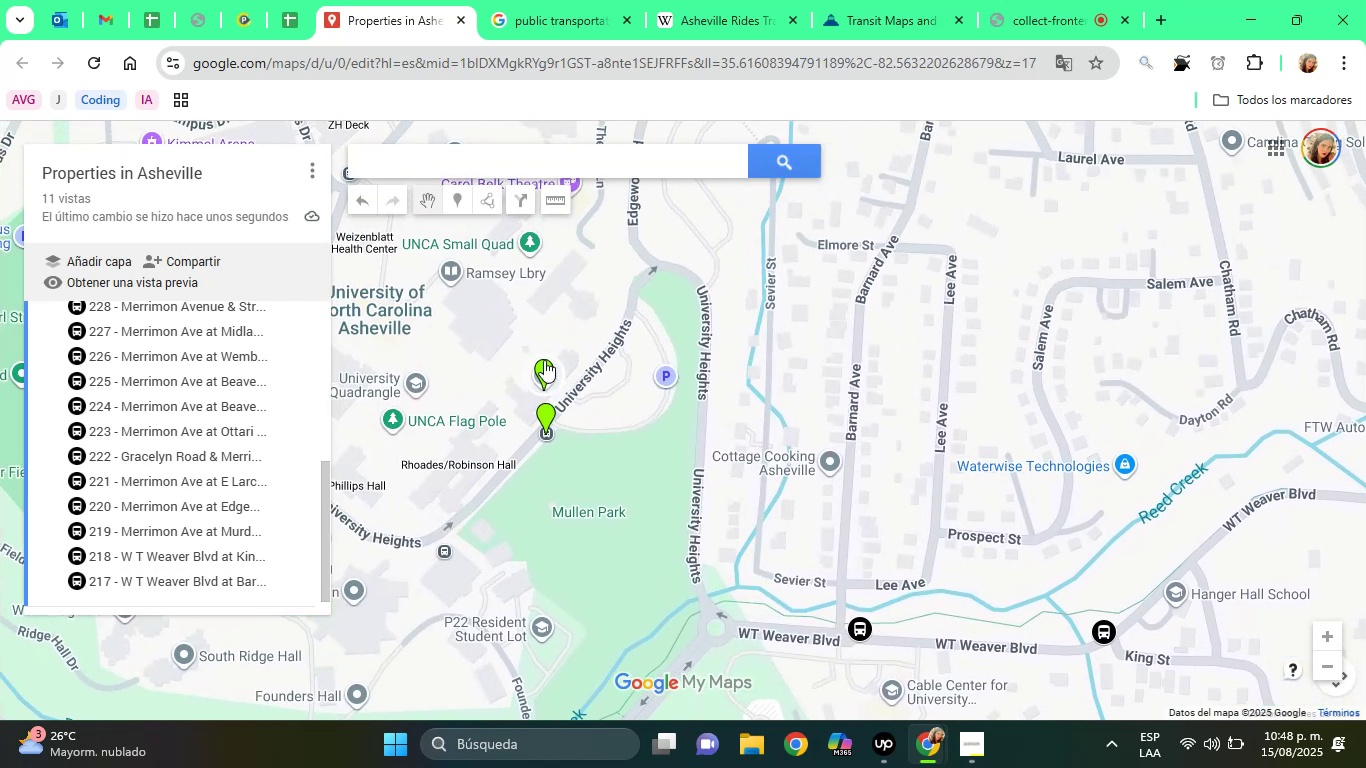 
left_click([544, 360])
 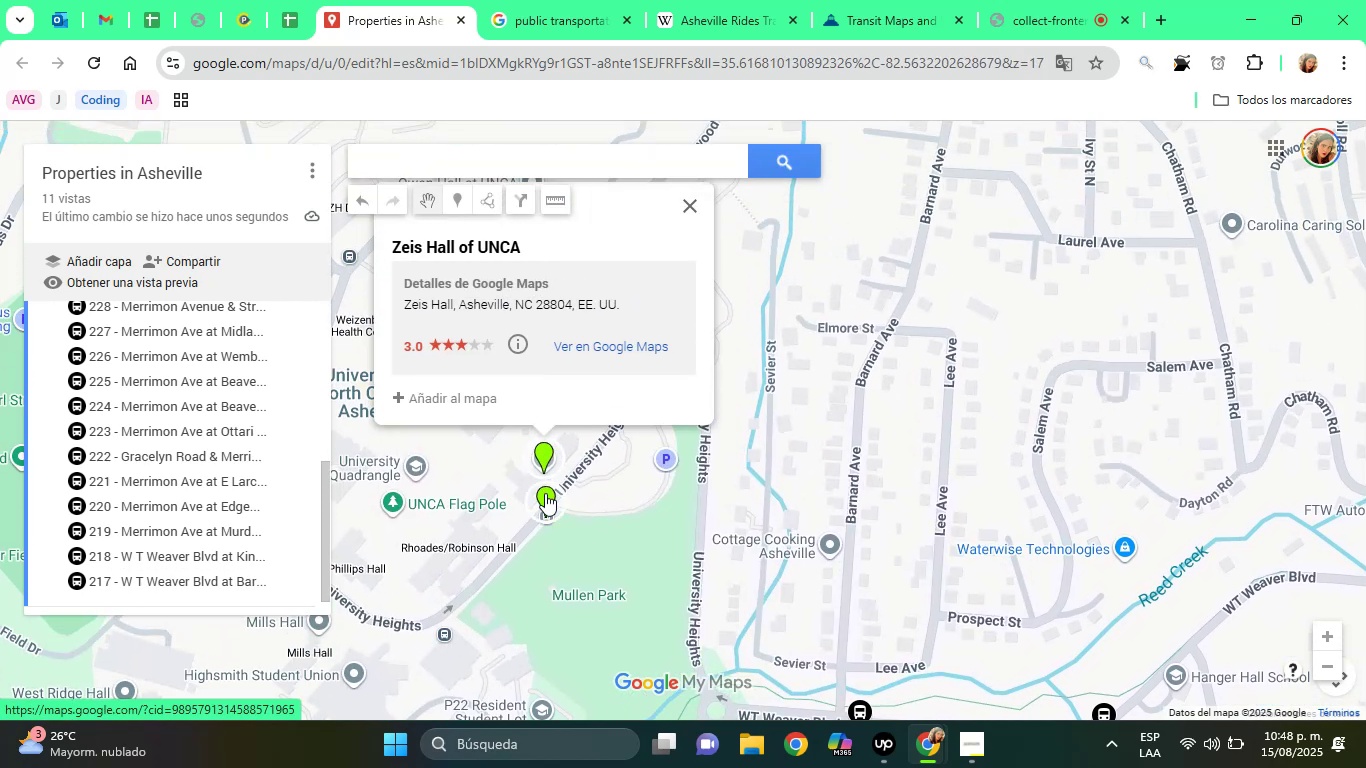 
left_click([545, 505])
 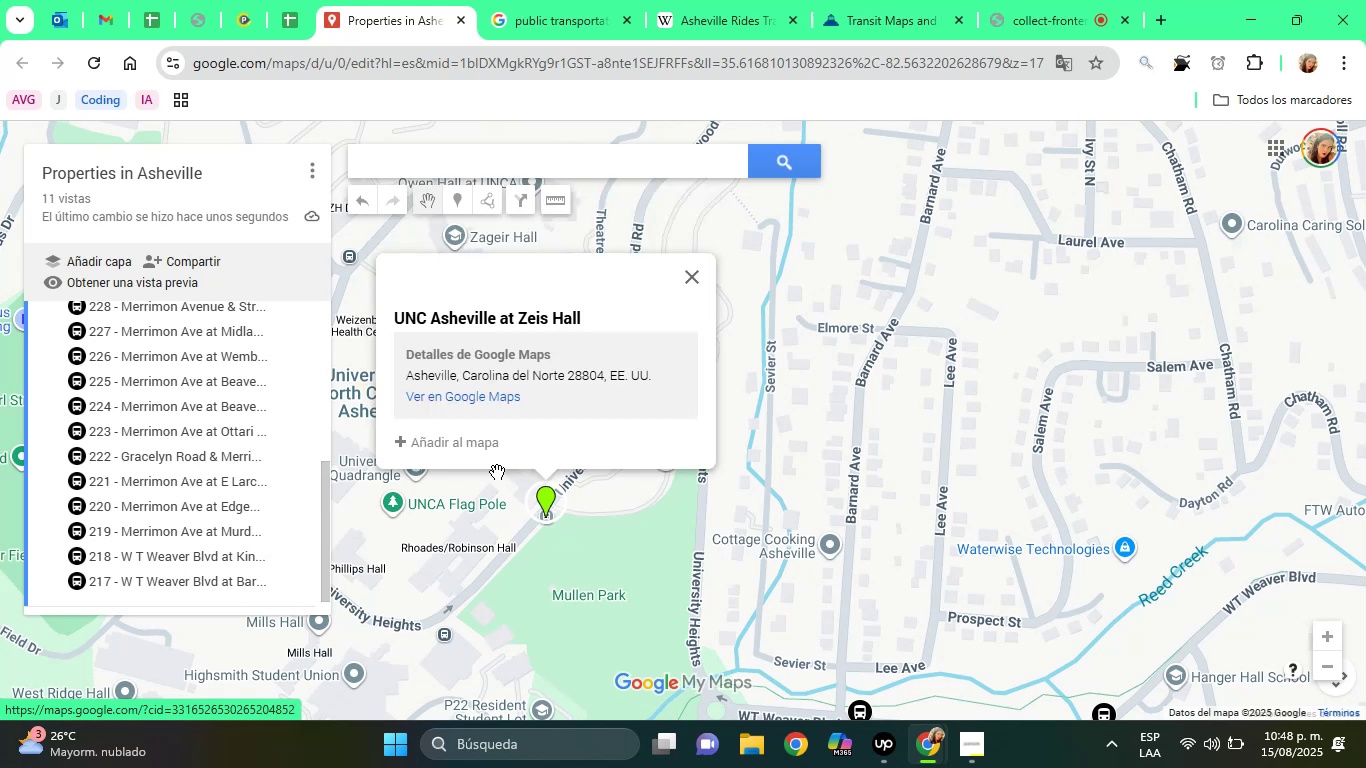 
left_click([469, 445])
 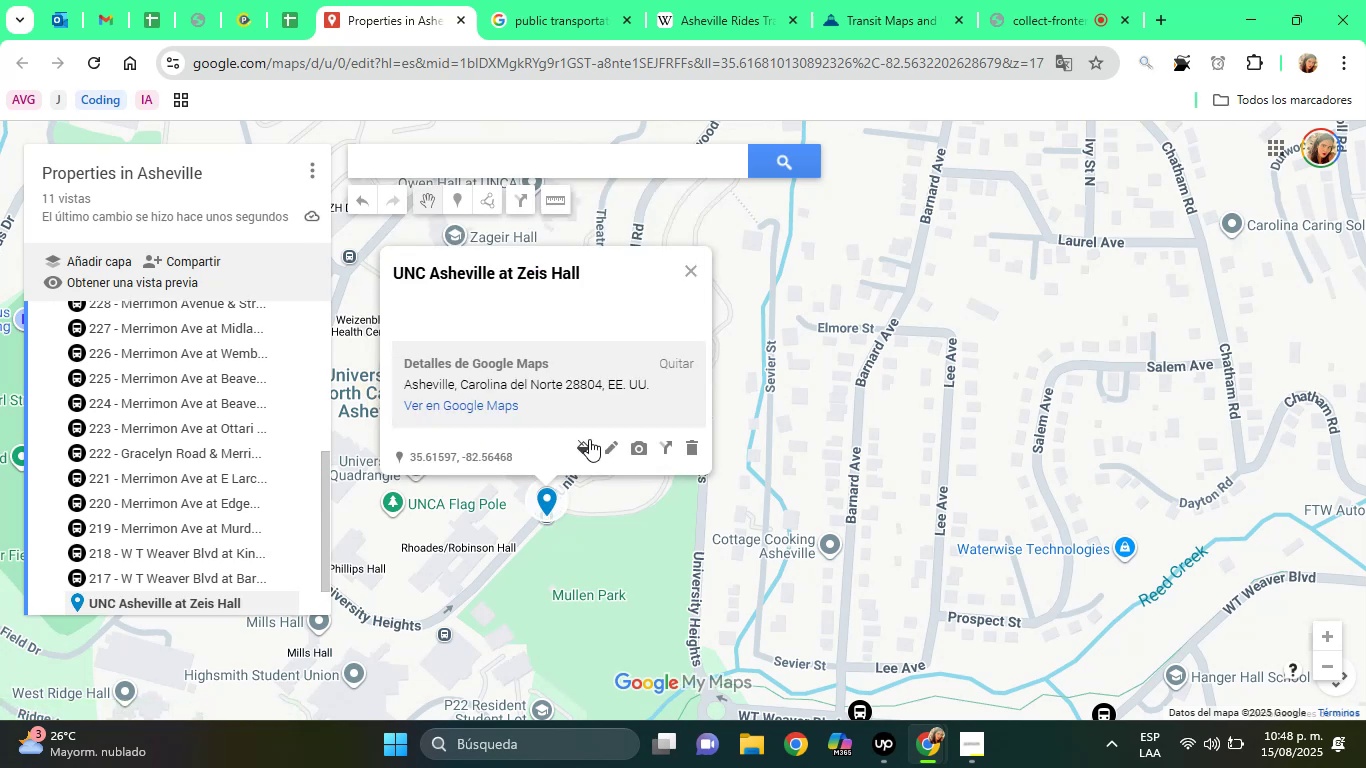 
left_click([592, 441])
 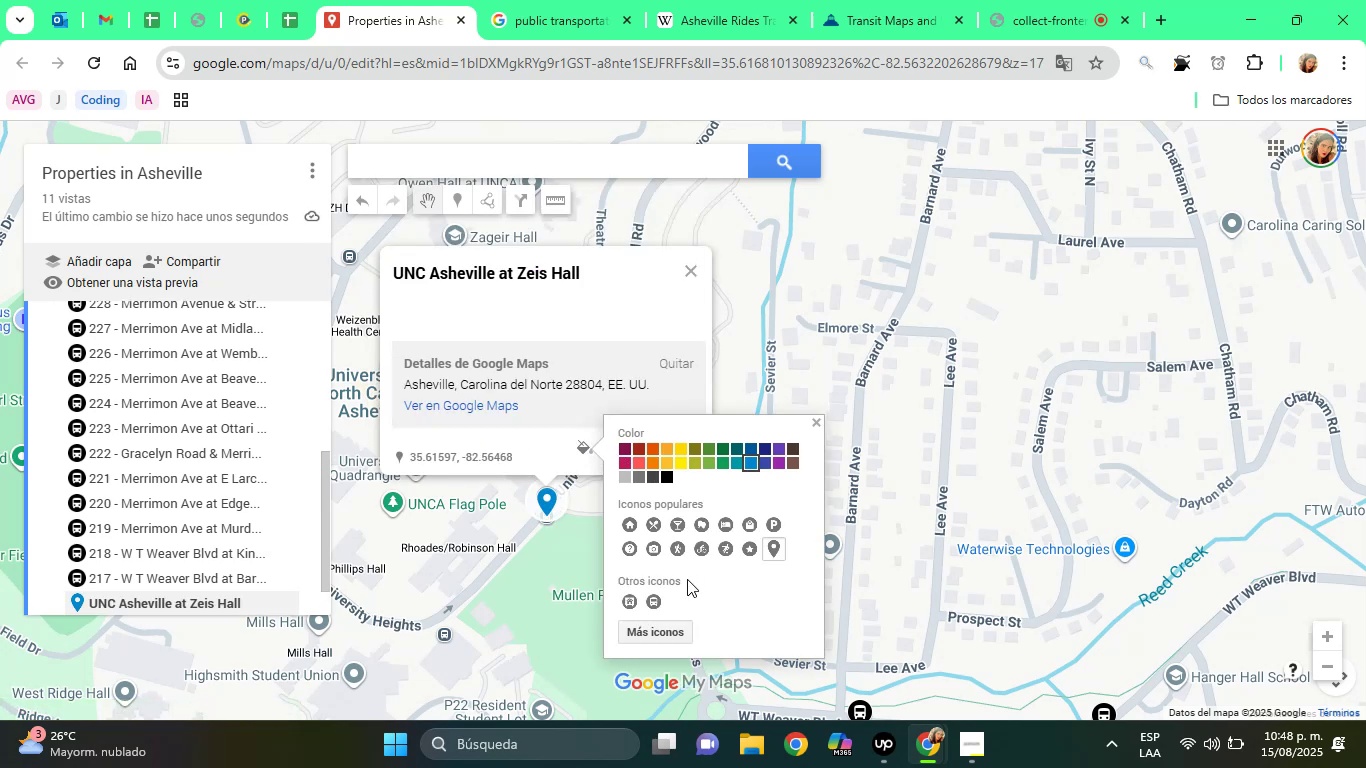 
left_click([654, 598])
 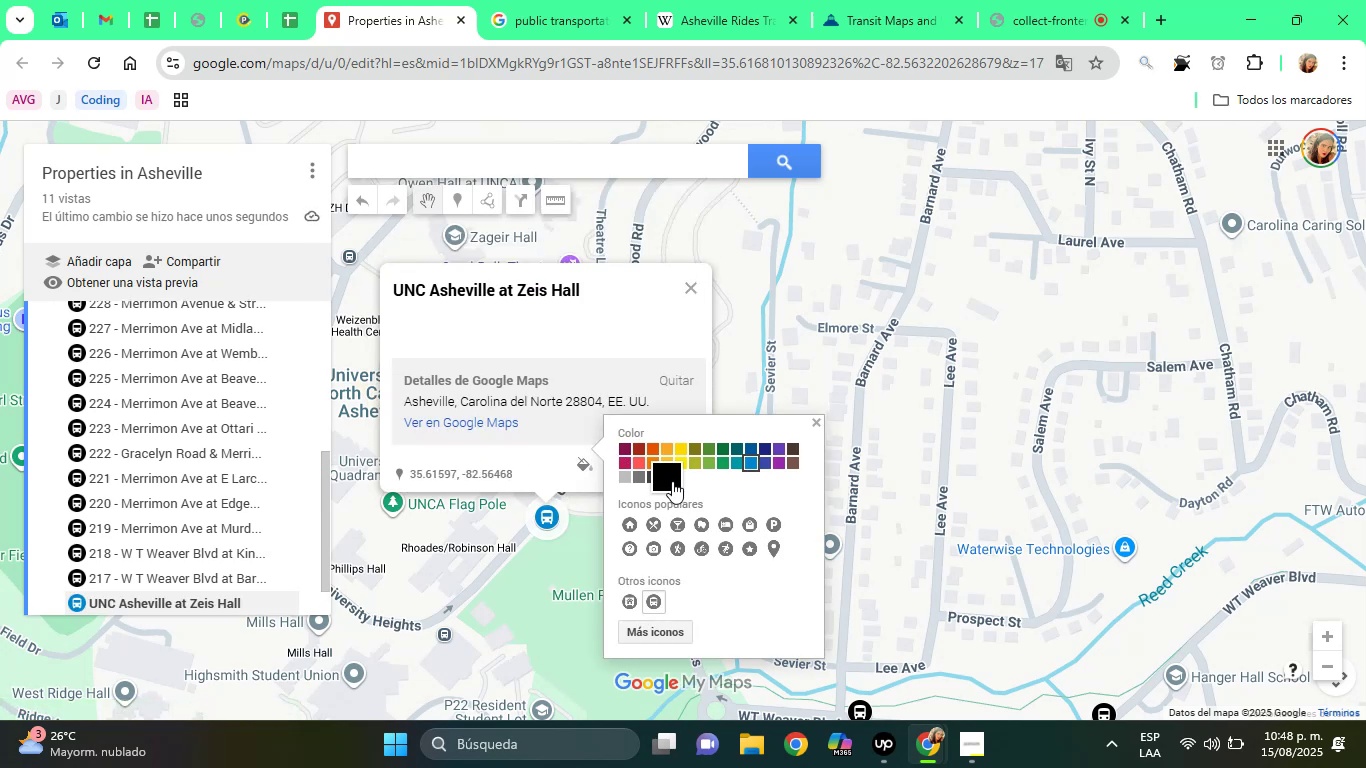 
left_click([670, 479])
 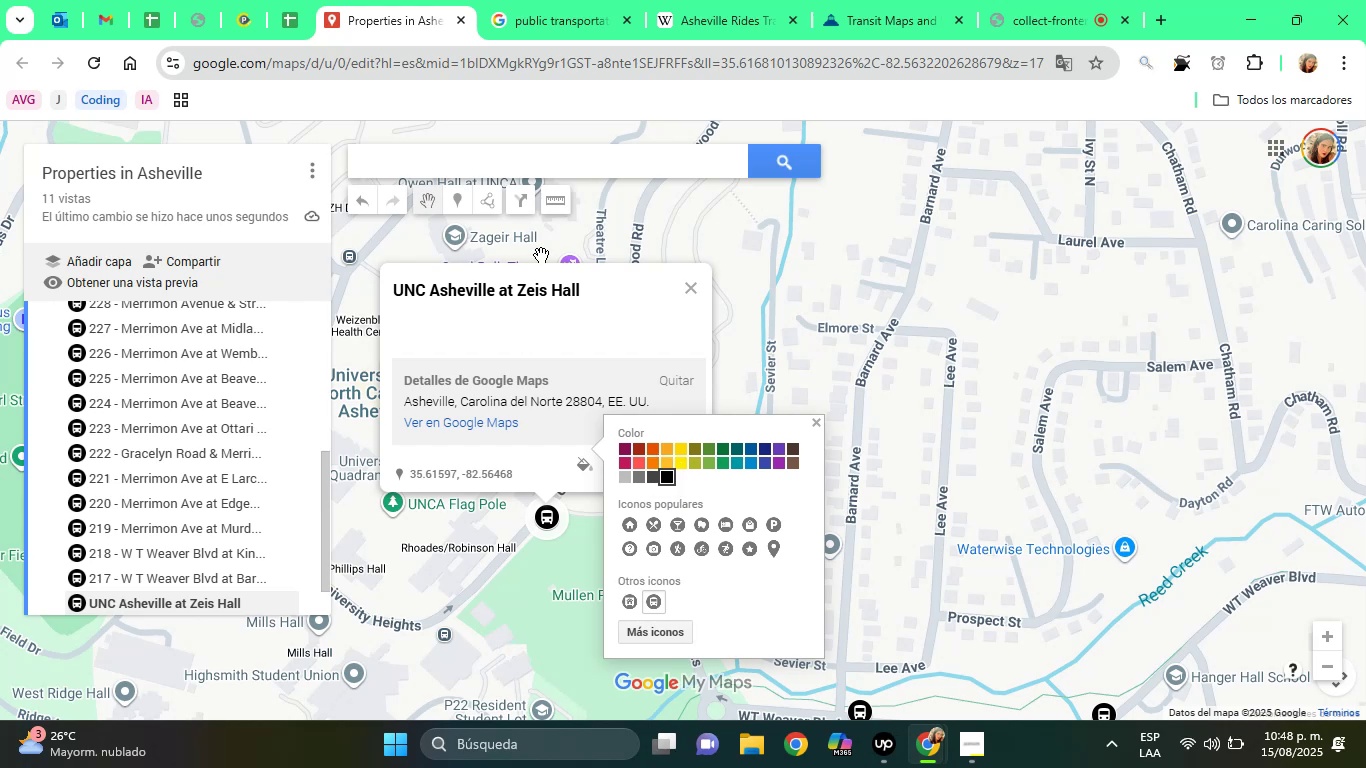 
left_click([523, 284])
 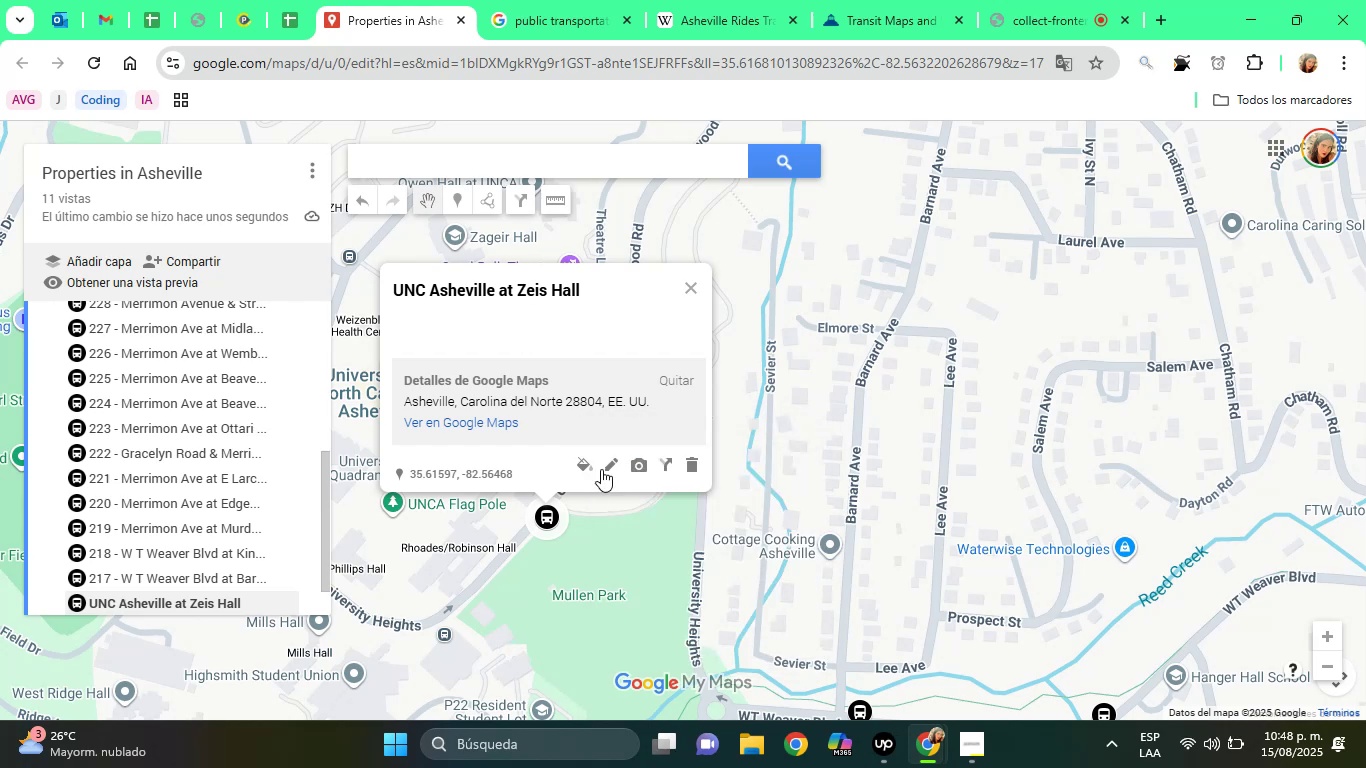 
left_click([601, 469])
 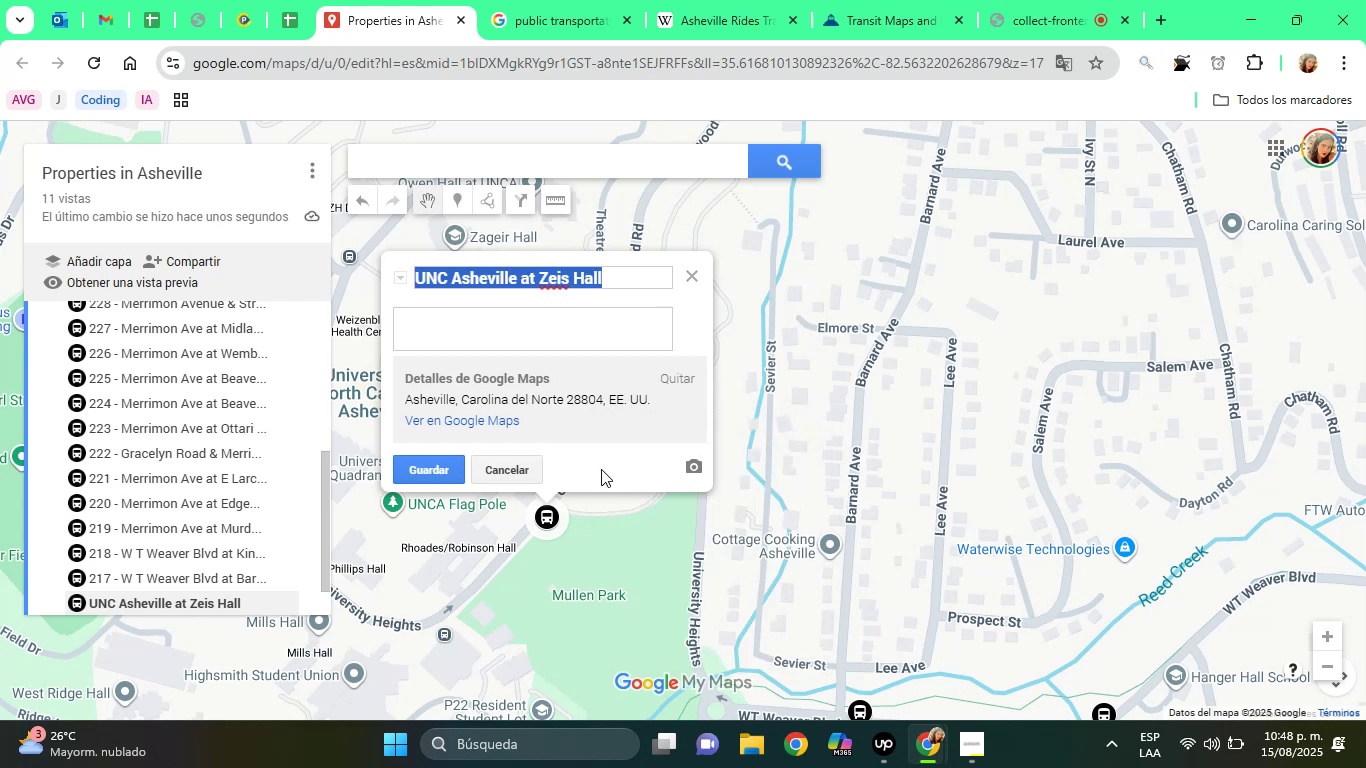 
key(ArrowLeft)
 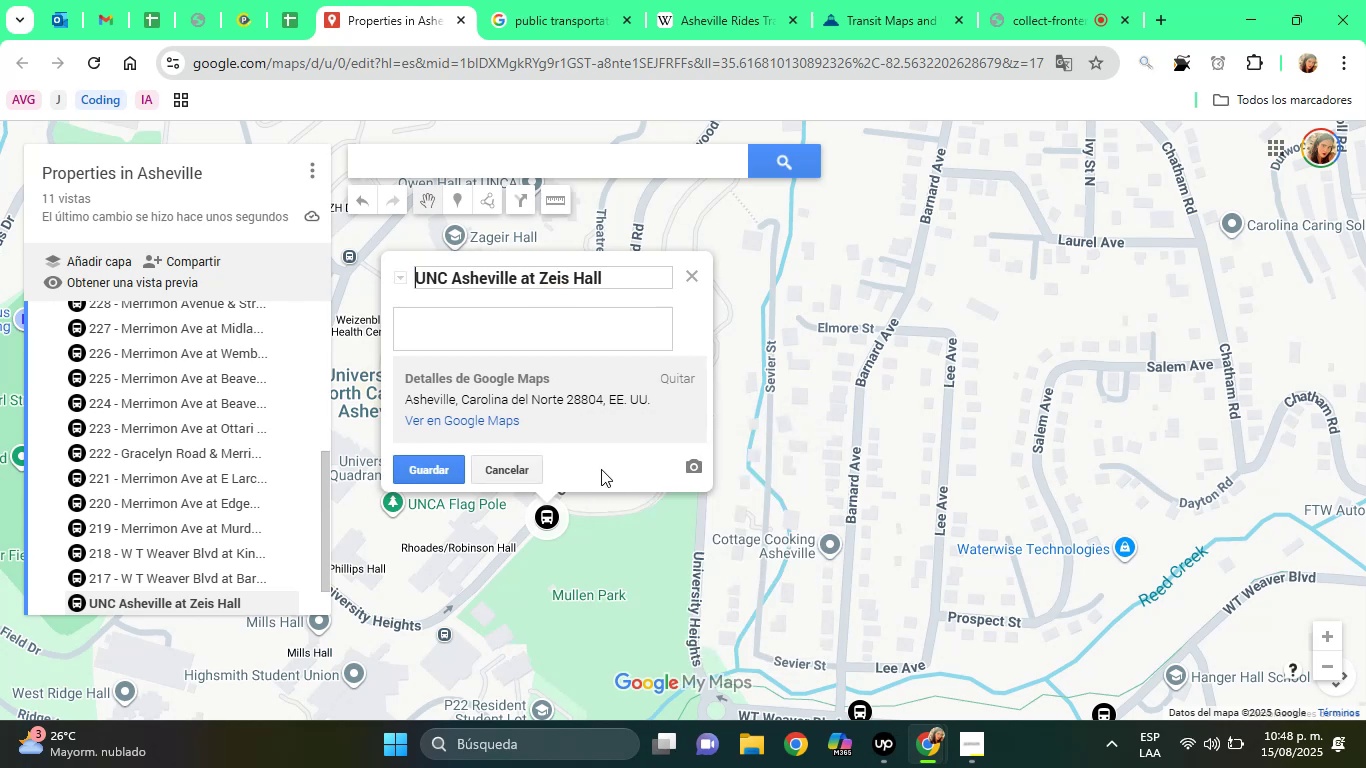 
type(216 - )
key(Tab)
type(Bus Stop)
 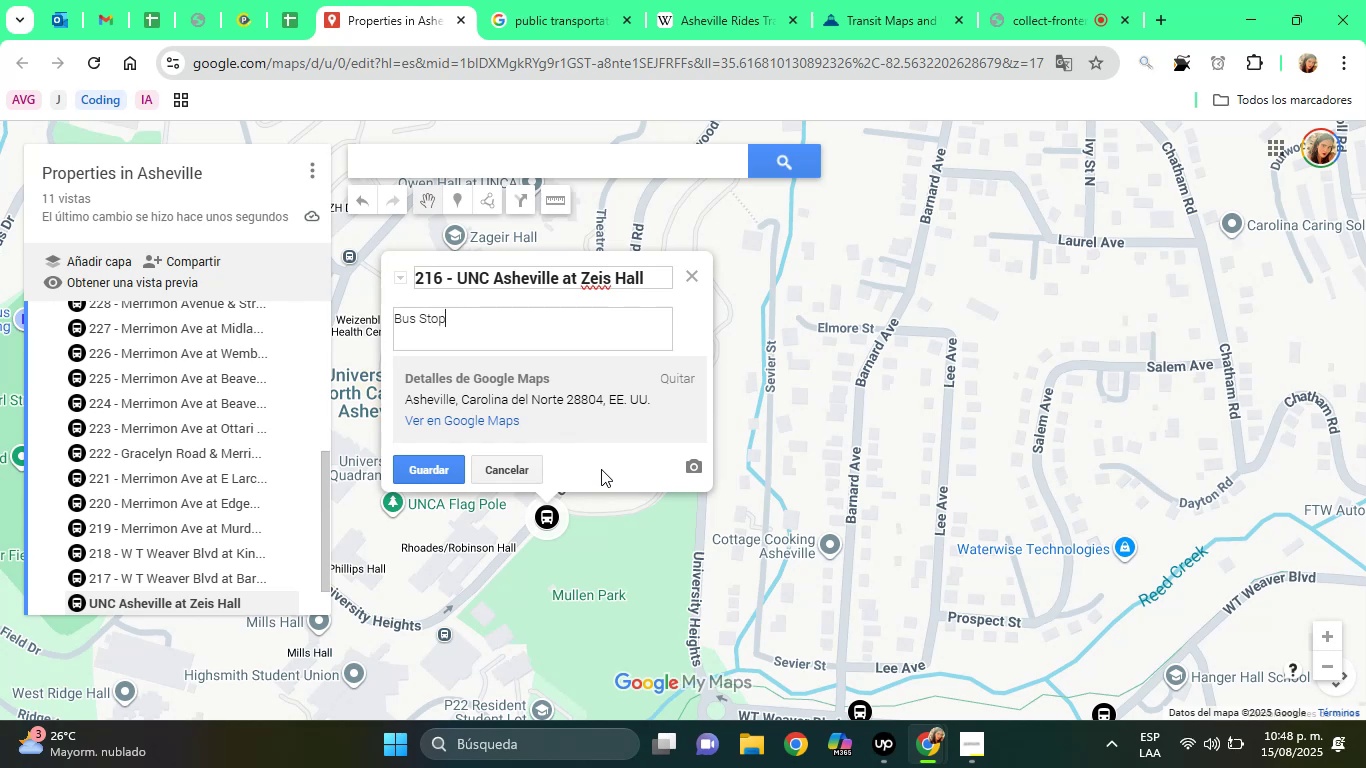 
left_click([437, 467])
 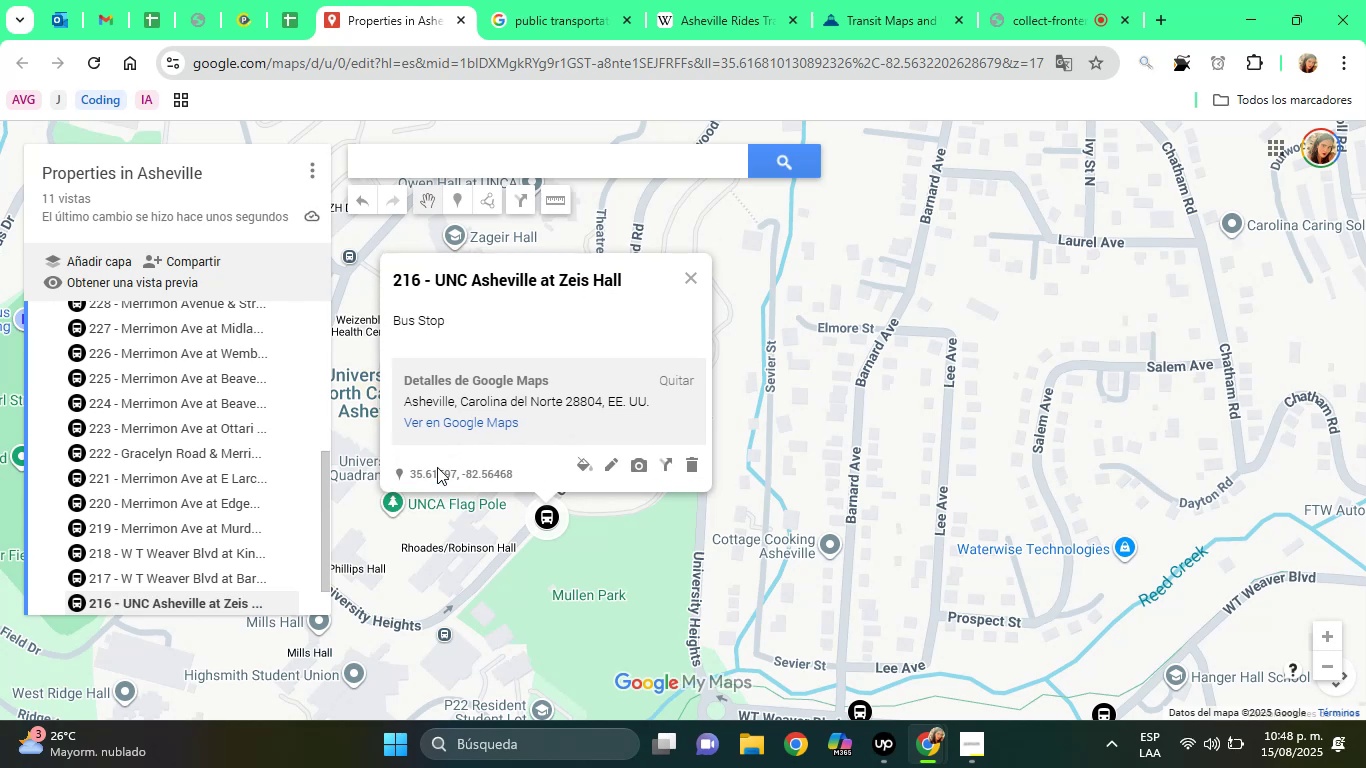 
wait(9.51)
 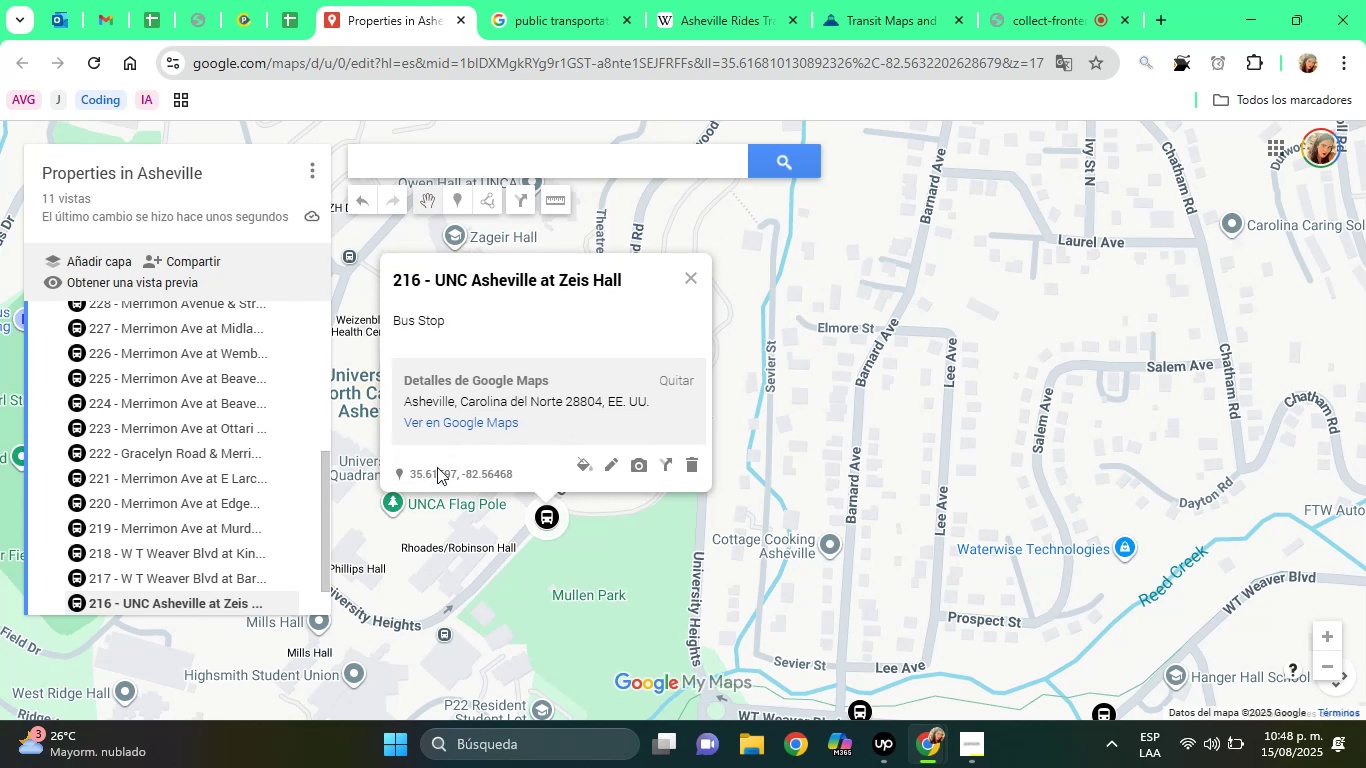 
left_click([860, 0])
 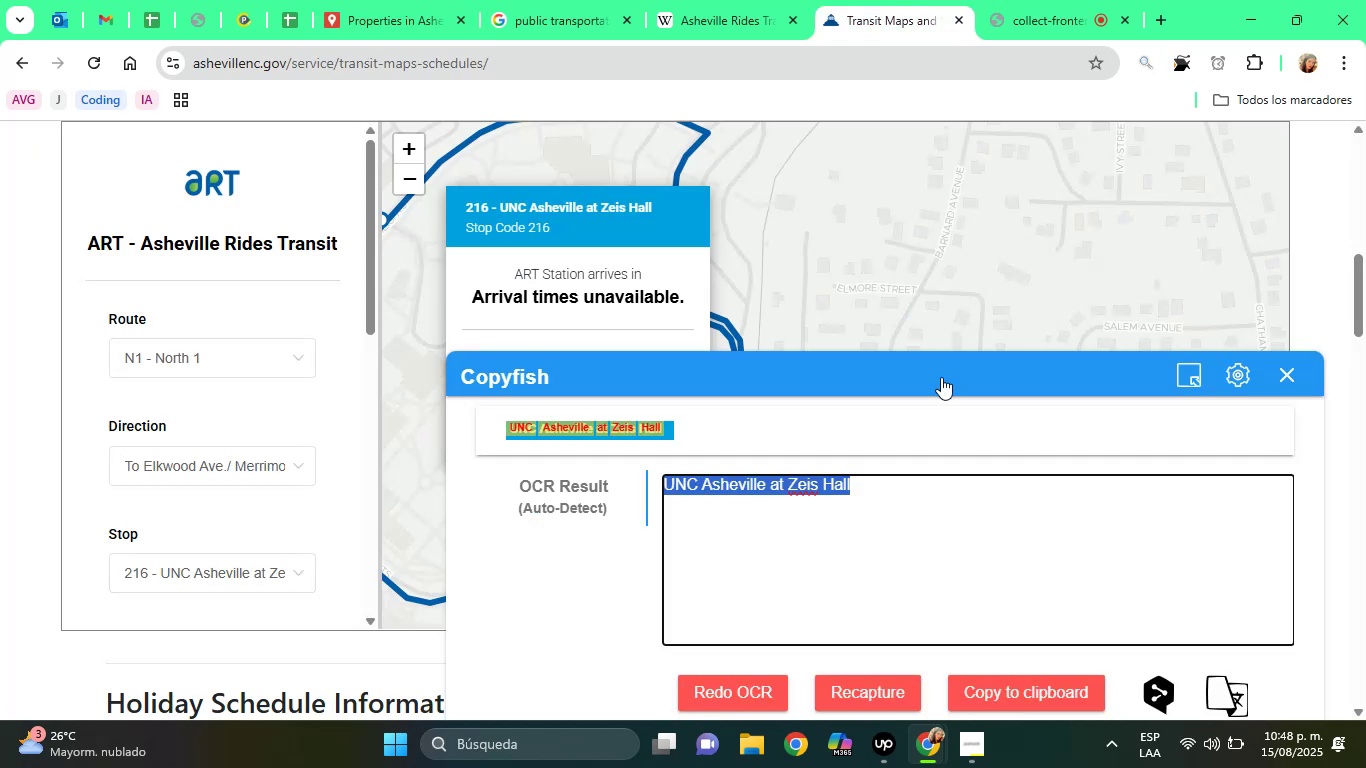 
wait(8.07)
 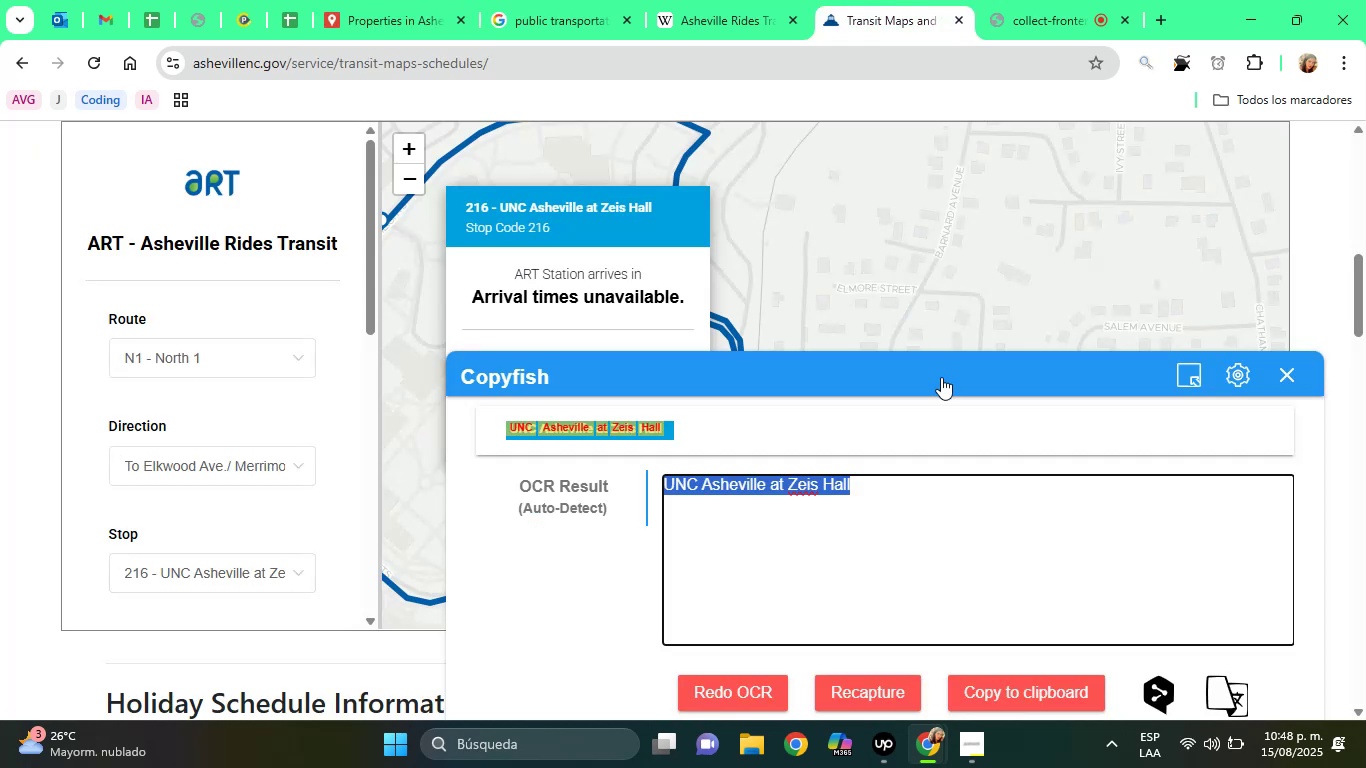 
left_click([1290, 379])
 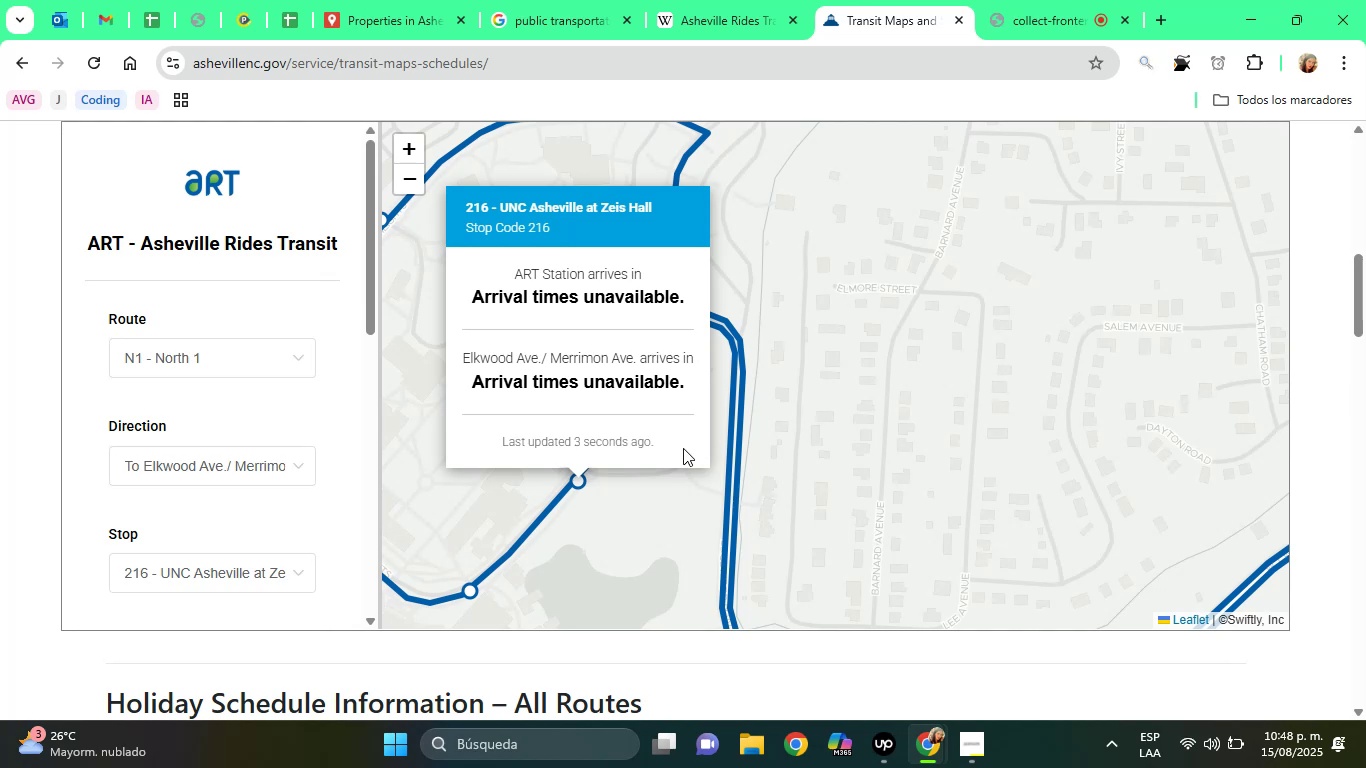 
left_click_drag(start_coordinate=[603, 544], to_coordinate=[646, 490])
 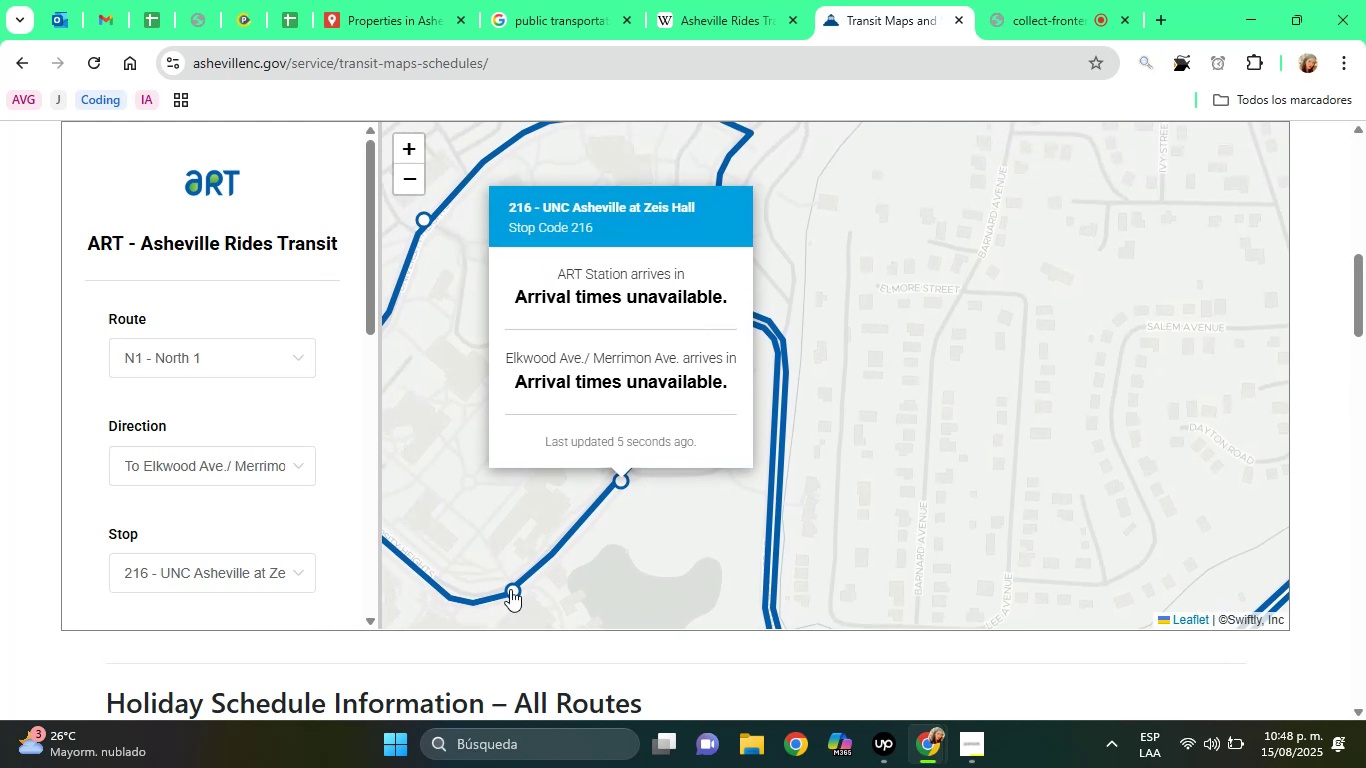 
left_click([510, 589])
 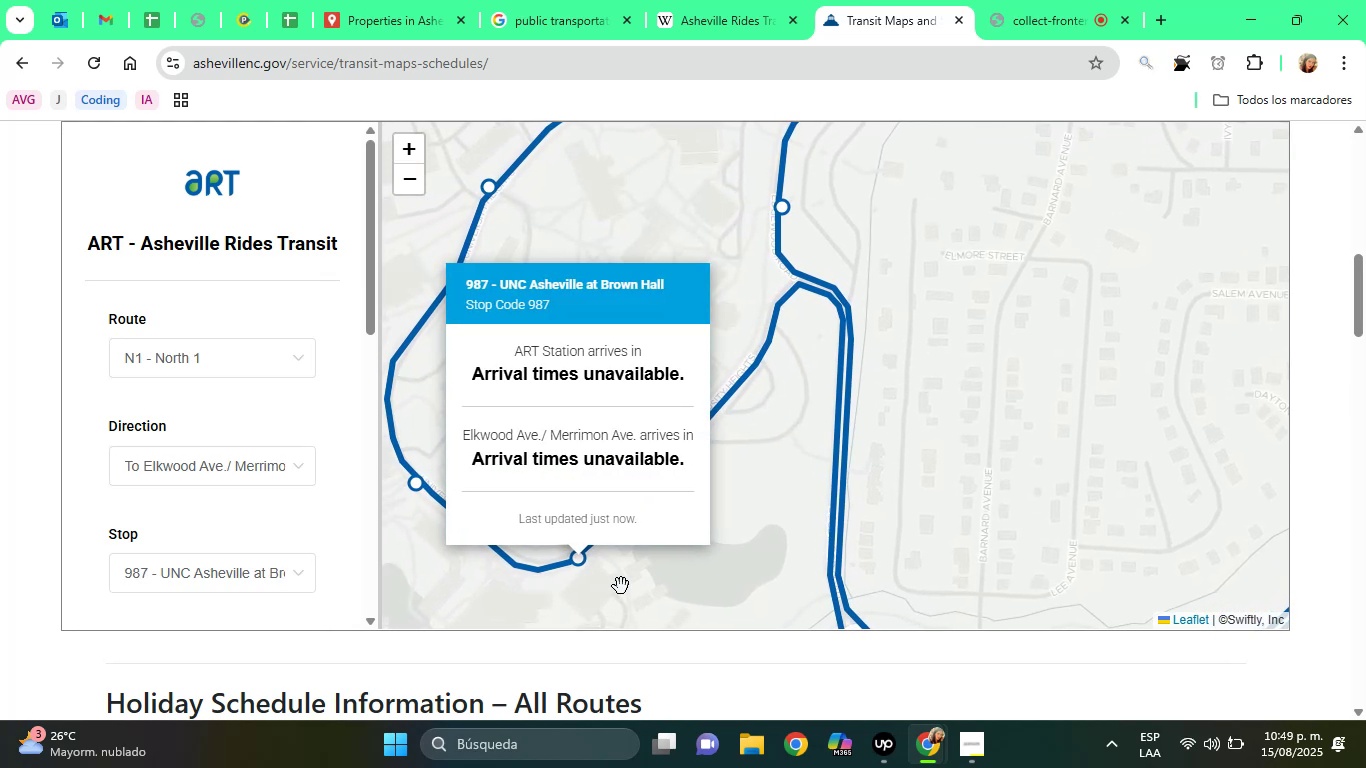 
left_click([693, 586])
 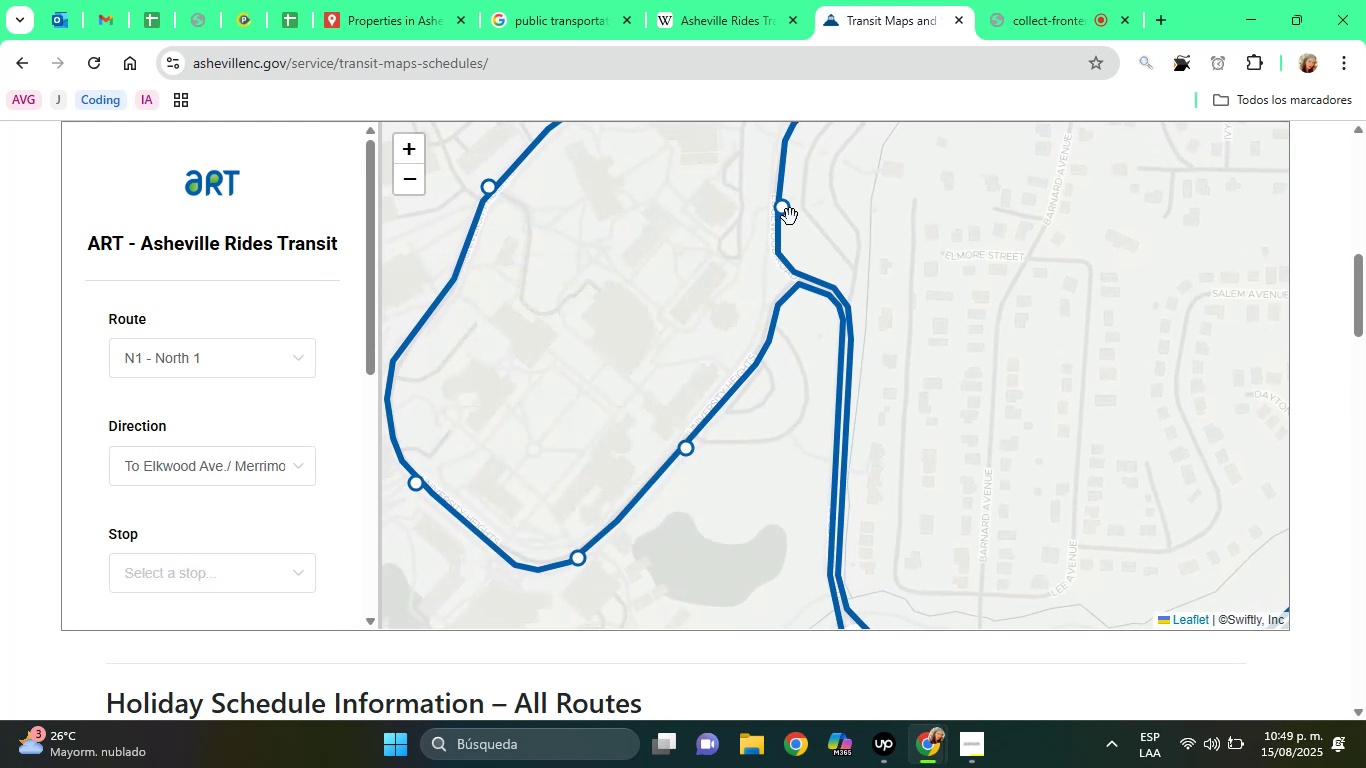 
left_click([785, 213])
 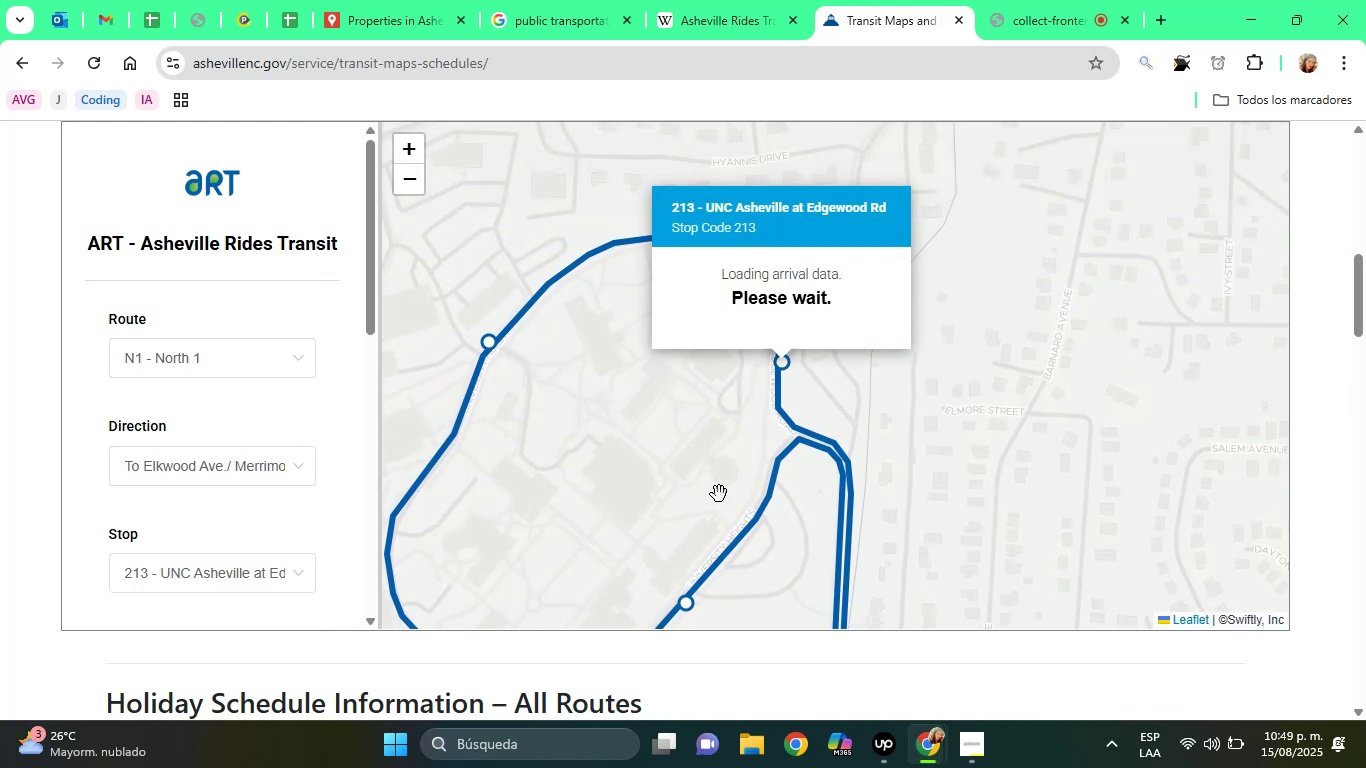 
left_click_drag(start_coordinate=[615, 470], to_coordinate=[672, 391])
 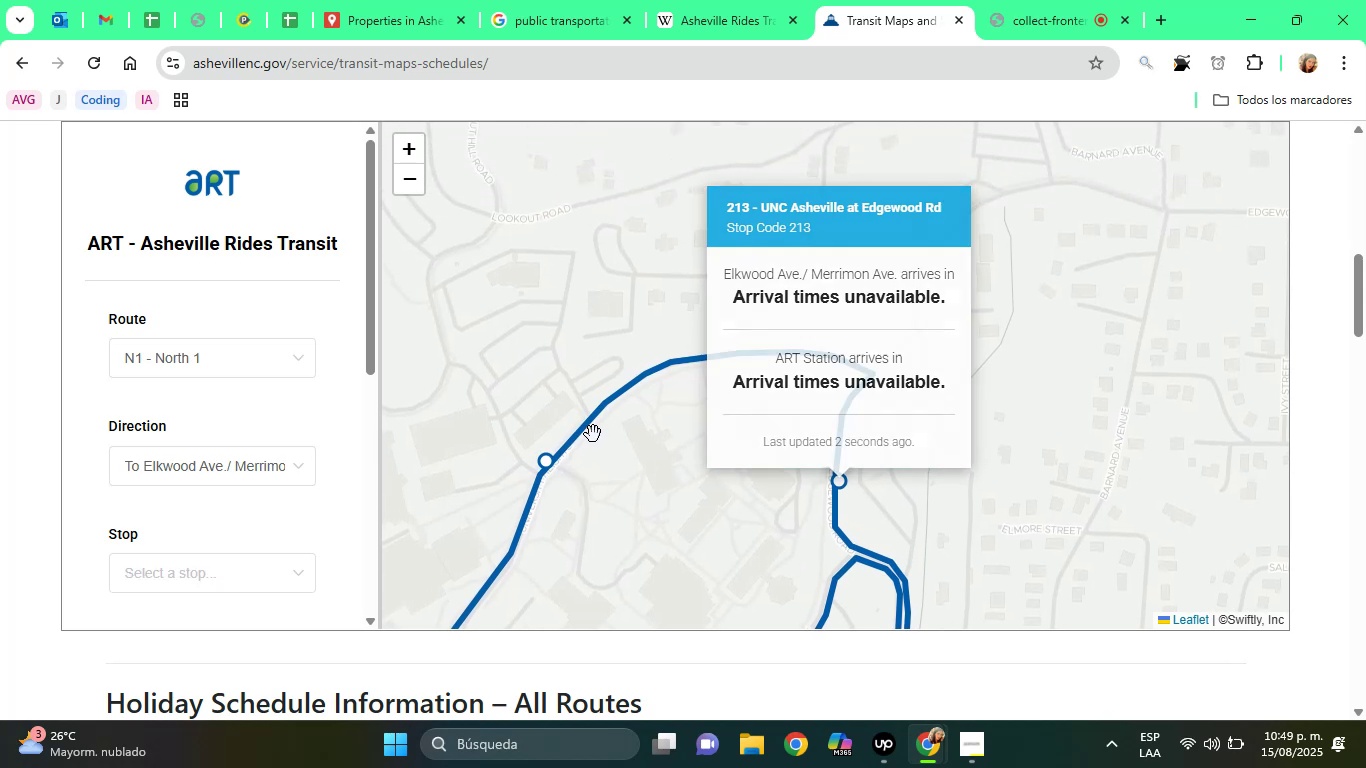 
left_click_drag(start_coordinate=[602, 526], to_coordinate=[686, 241])
 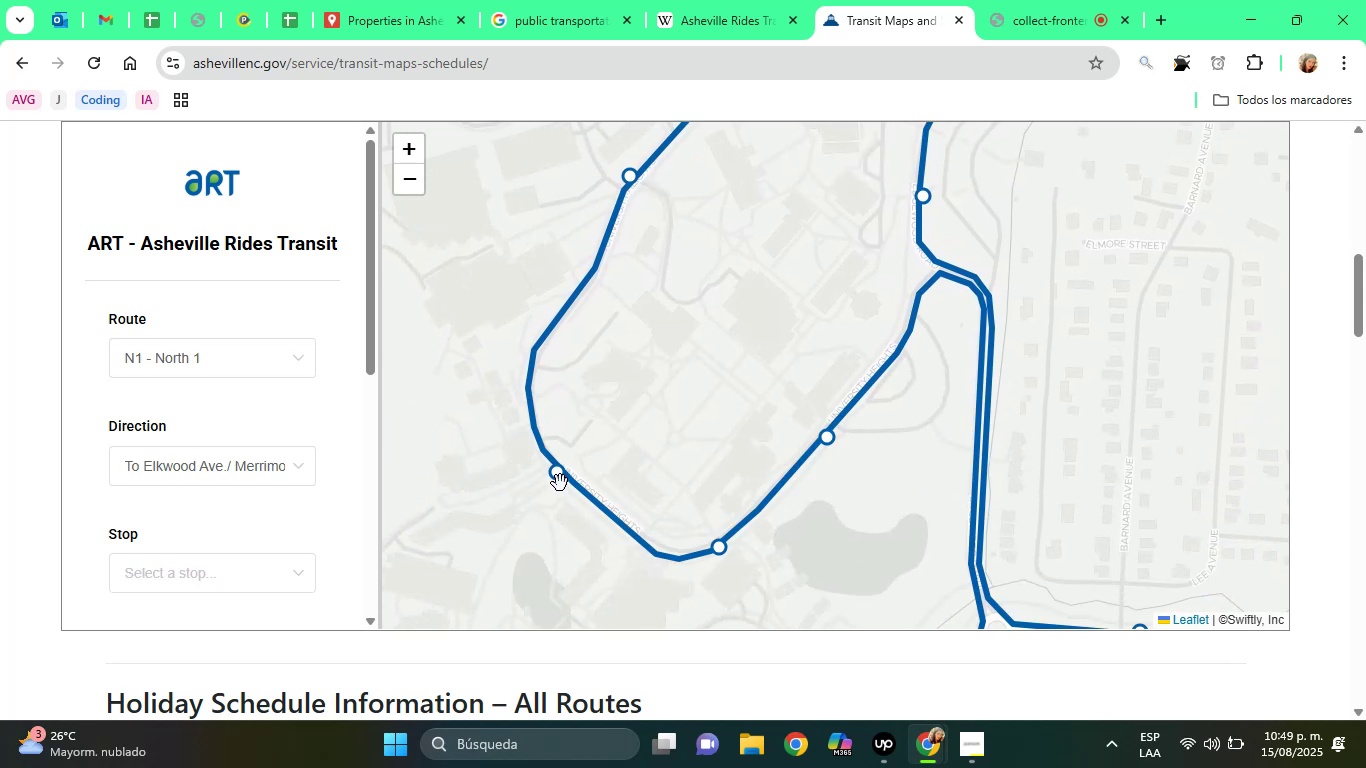 
left_click([559, 479])
 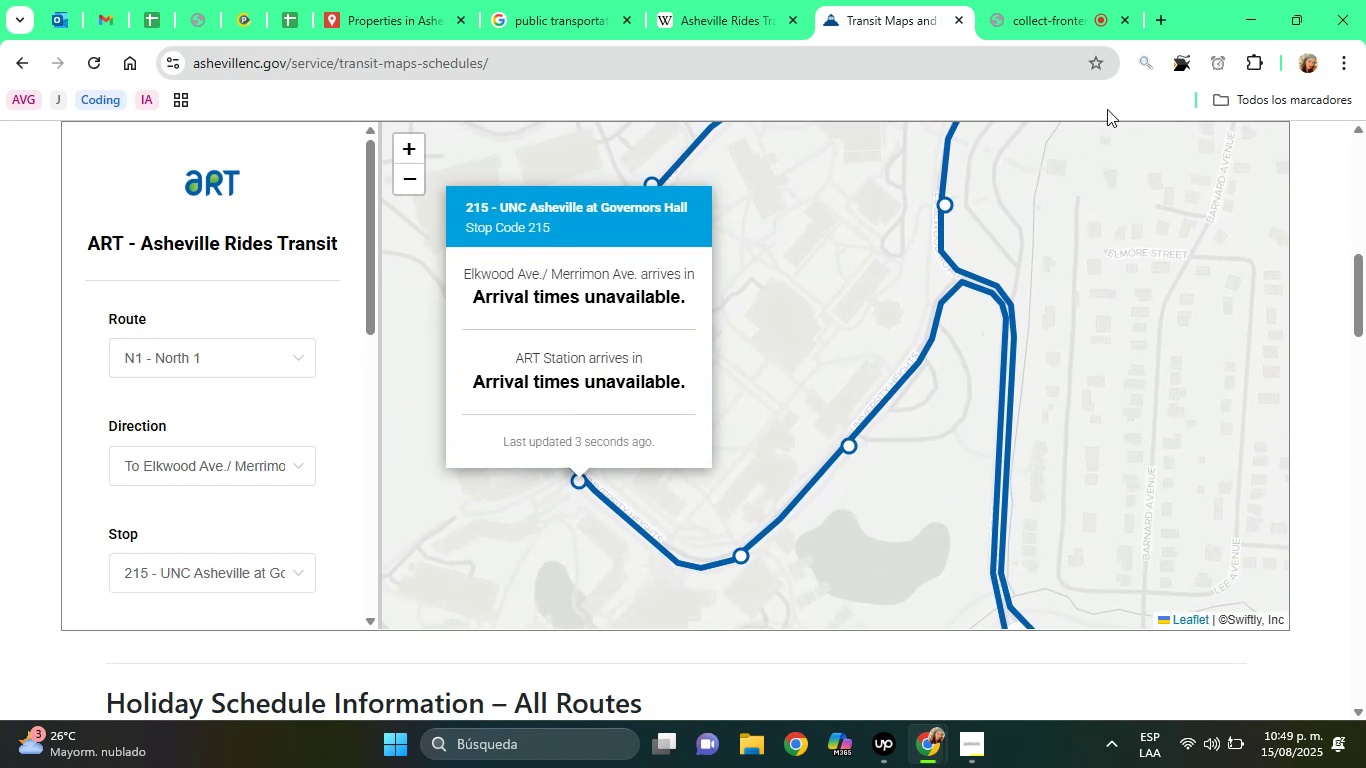 
left_click([1180, 65])
 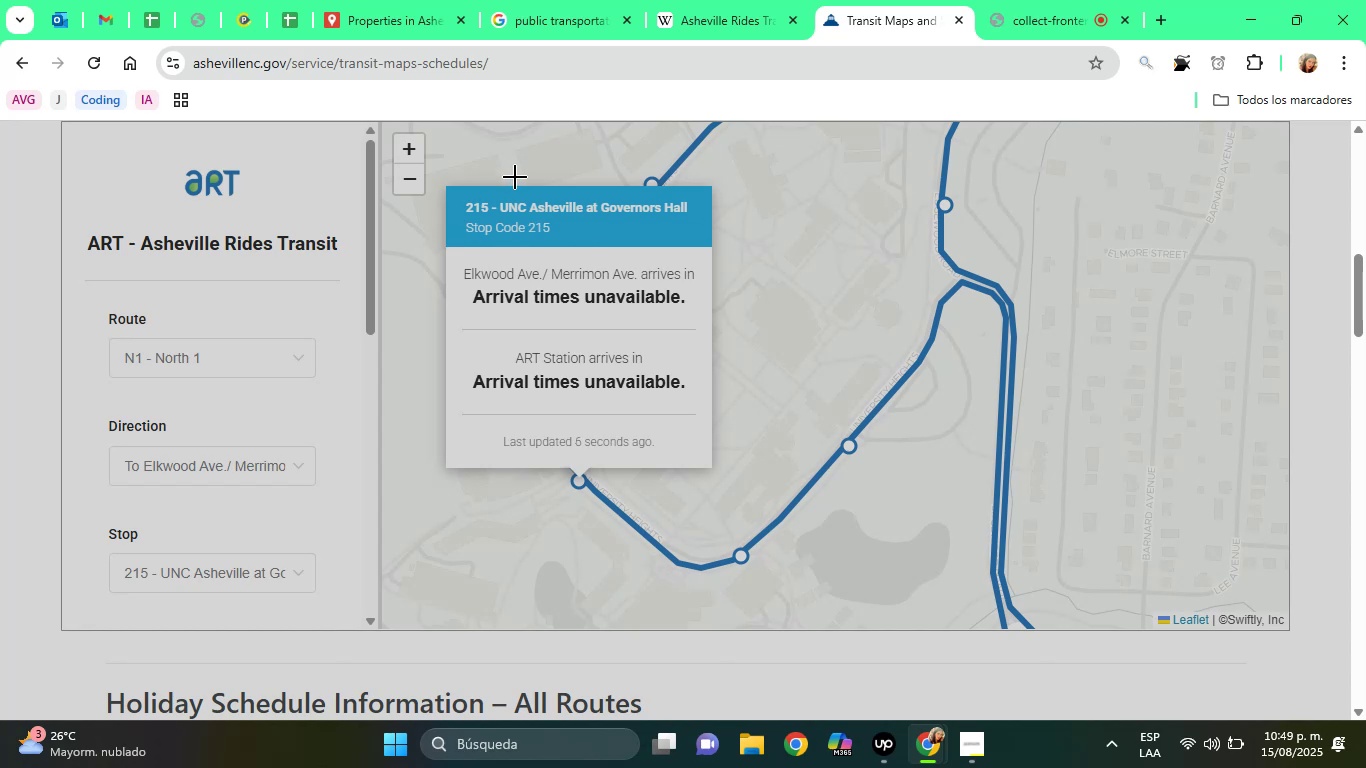 
left_click_drag(start_coordinate=[494, 192], to_coordinate=[698, 220])
 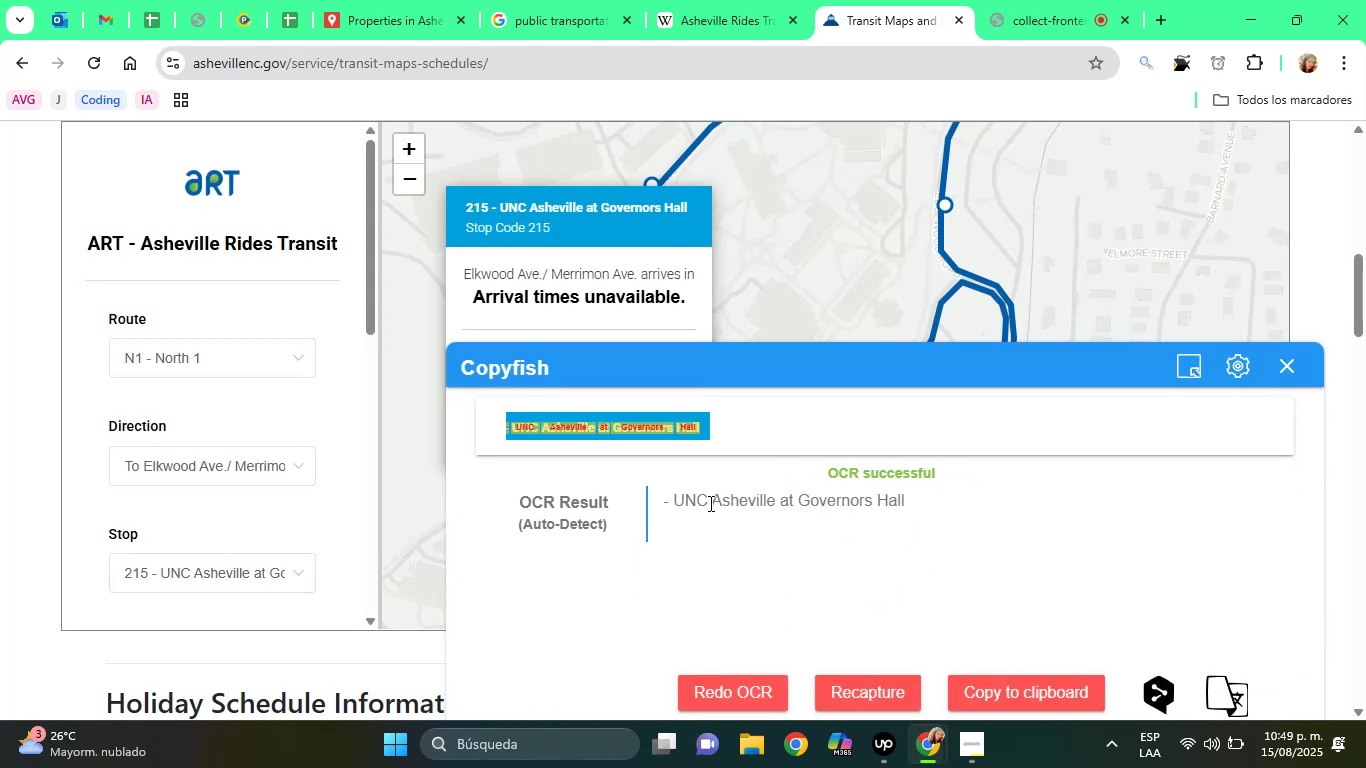 
left_click([724, 502])
 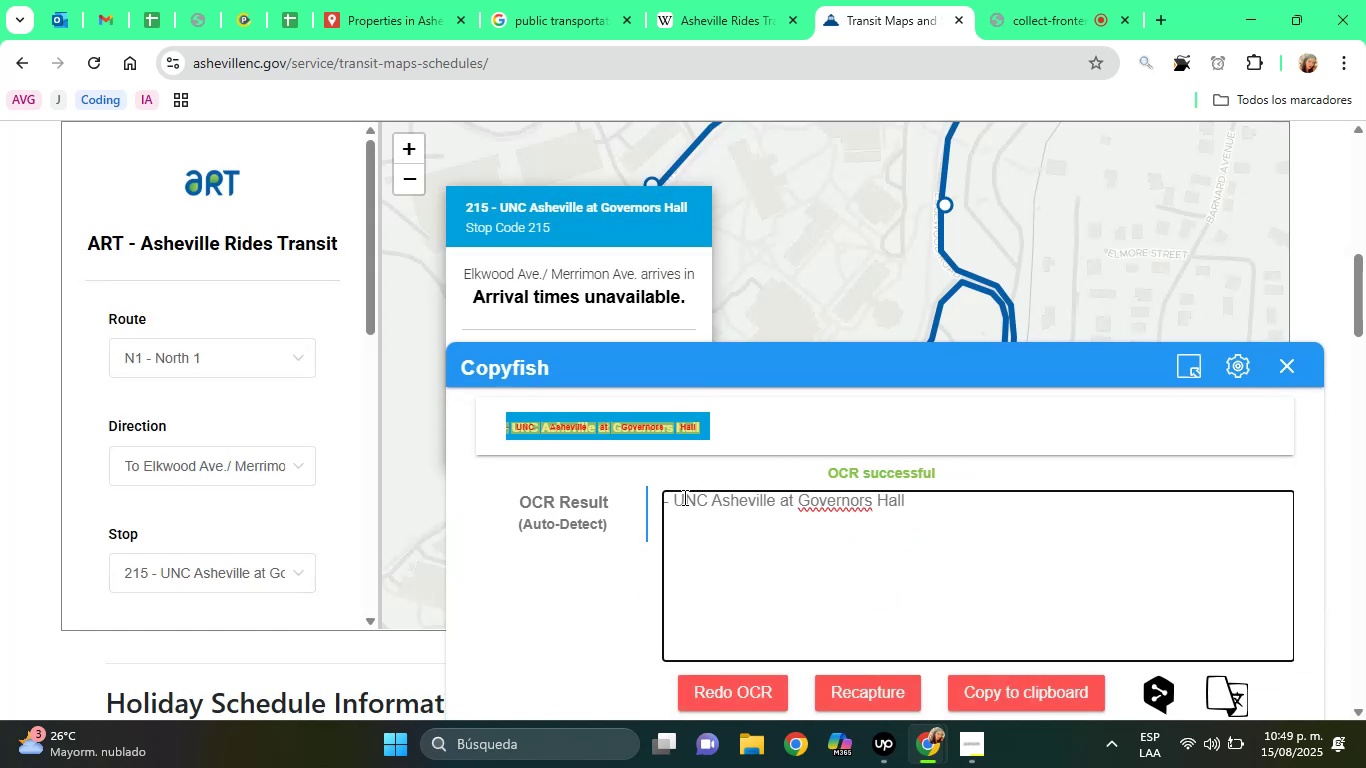 
left_click_drag(start_coordinate=[678, 497], to_coordinate=[944, 514])
 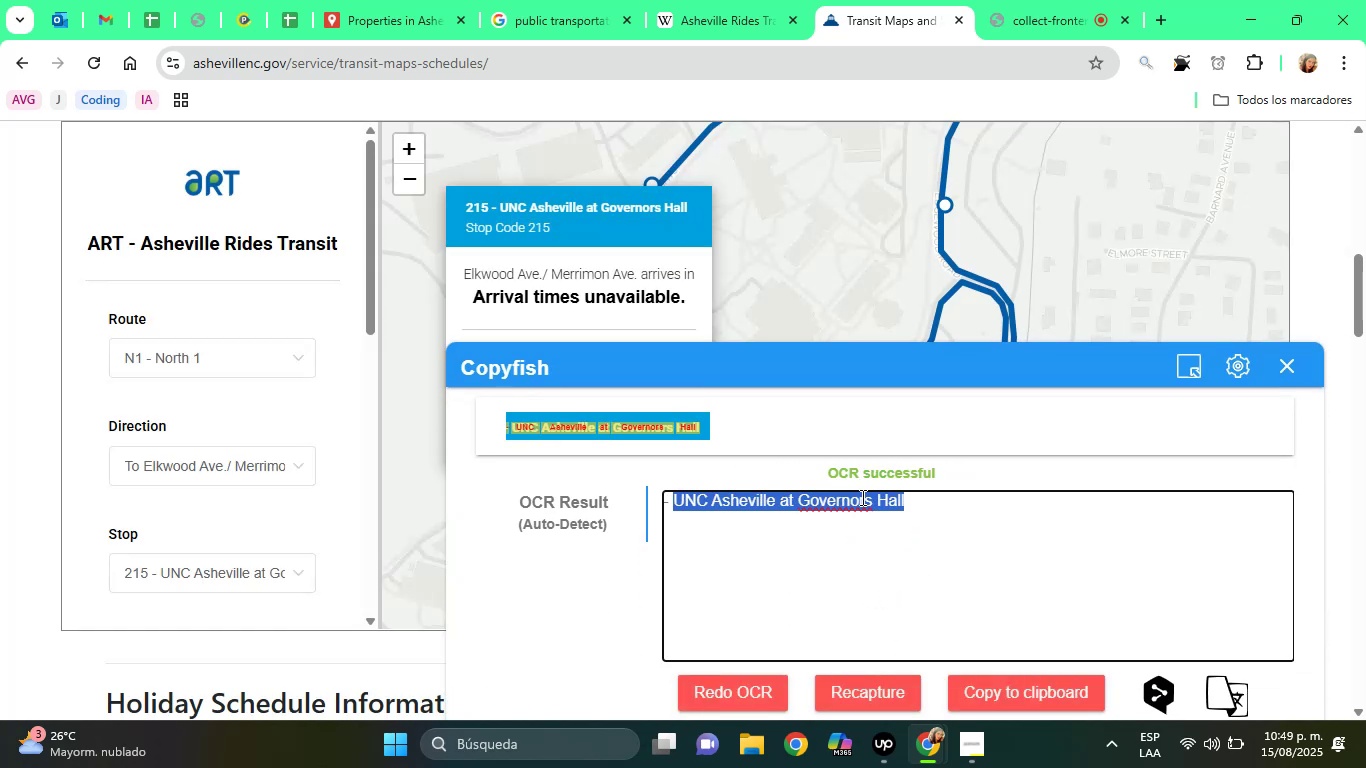 
right_click([861, 497])
 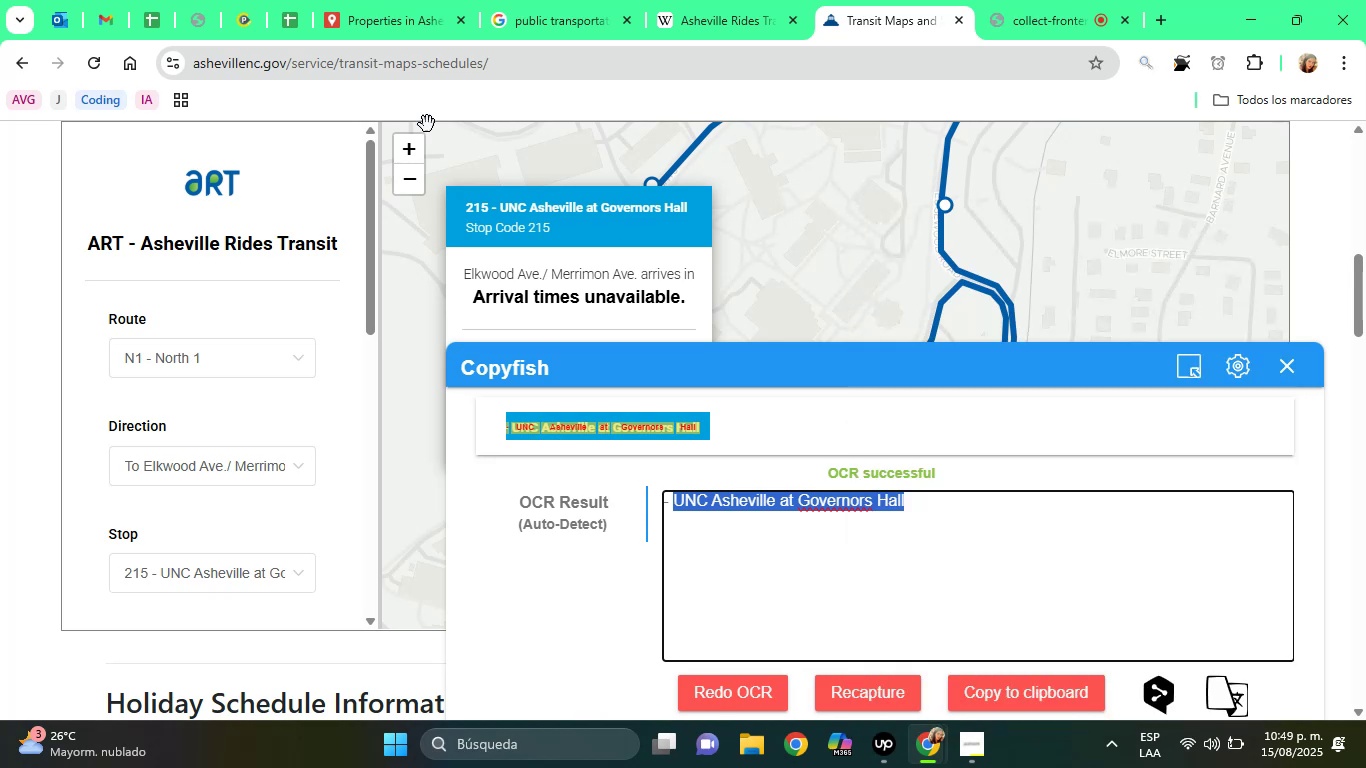 
left_click([302, 0])
 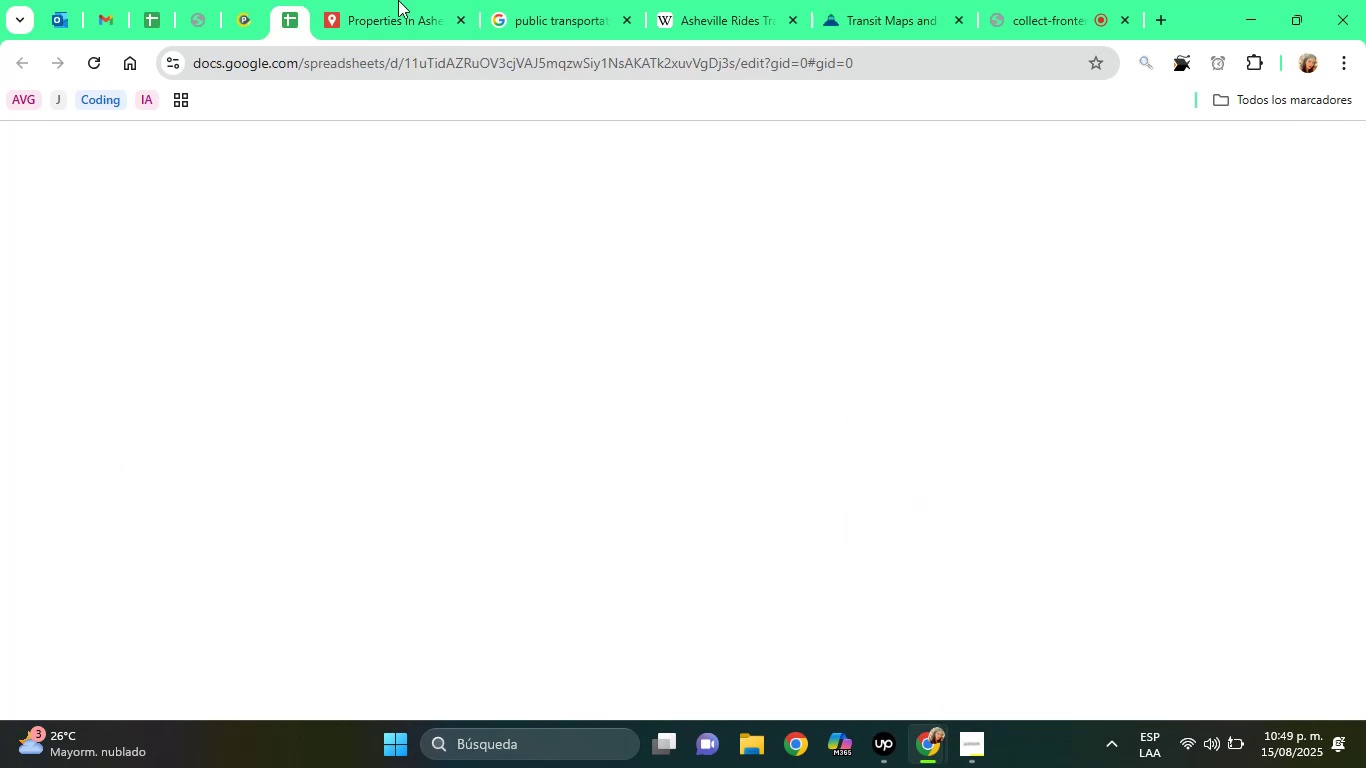 
left_click([398, 0])
 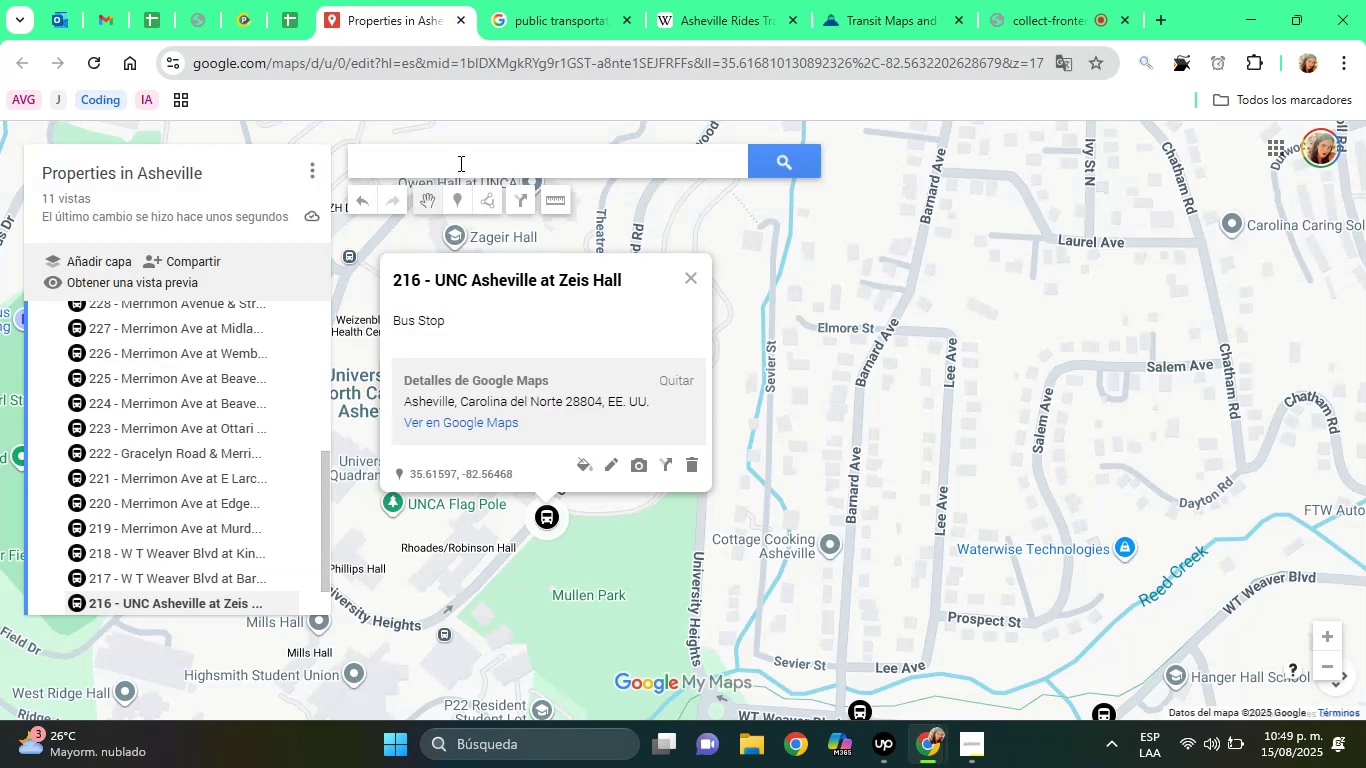 
left_click([449, 152])
 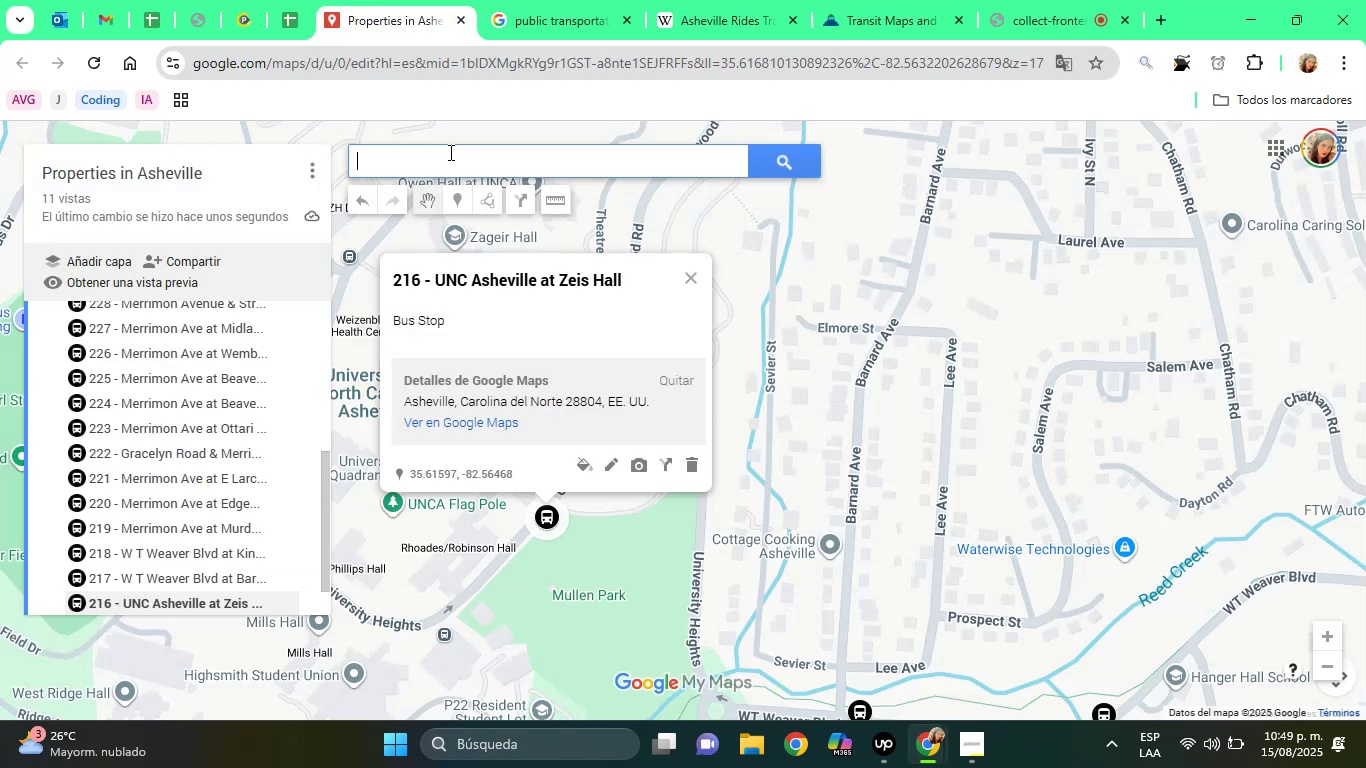 
key(Control+V)
 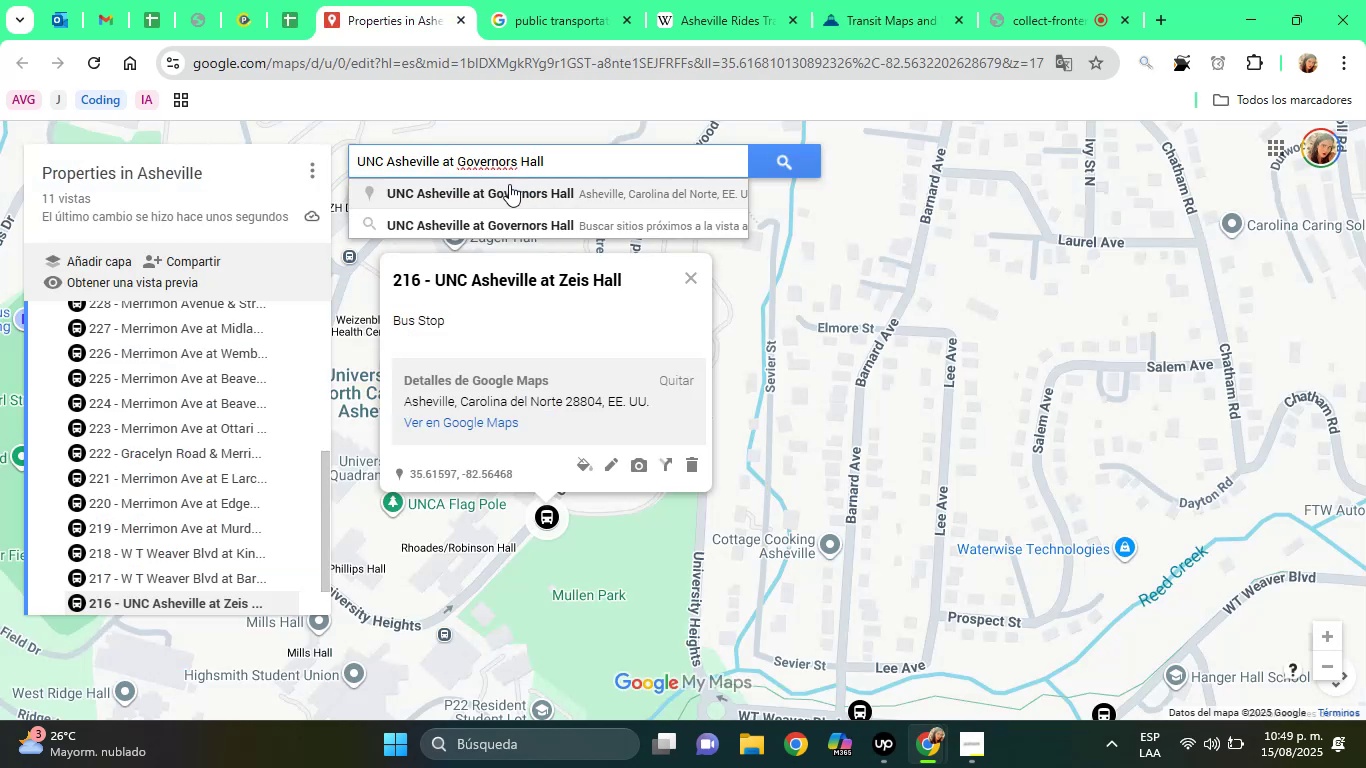 
double_click([509, 184])
 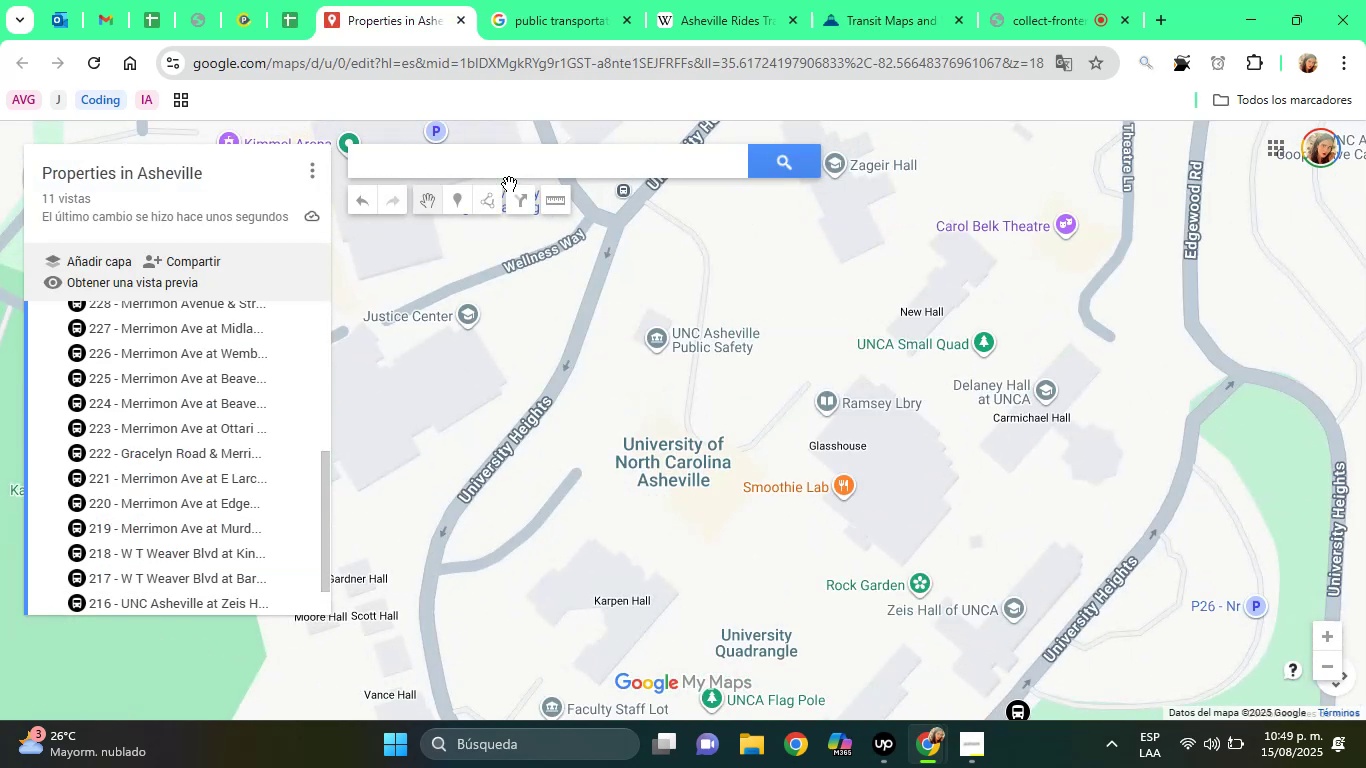 
left_click_drag(start_coordinate=[512, 371], to_coordinate=[558, 201])
 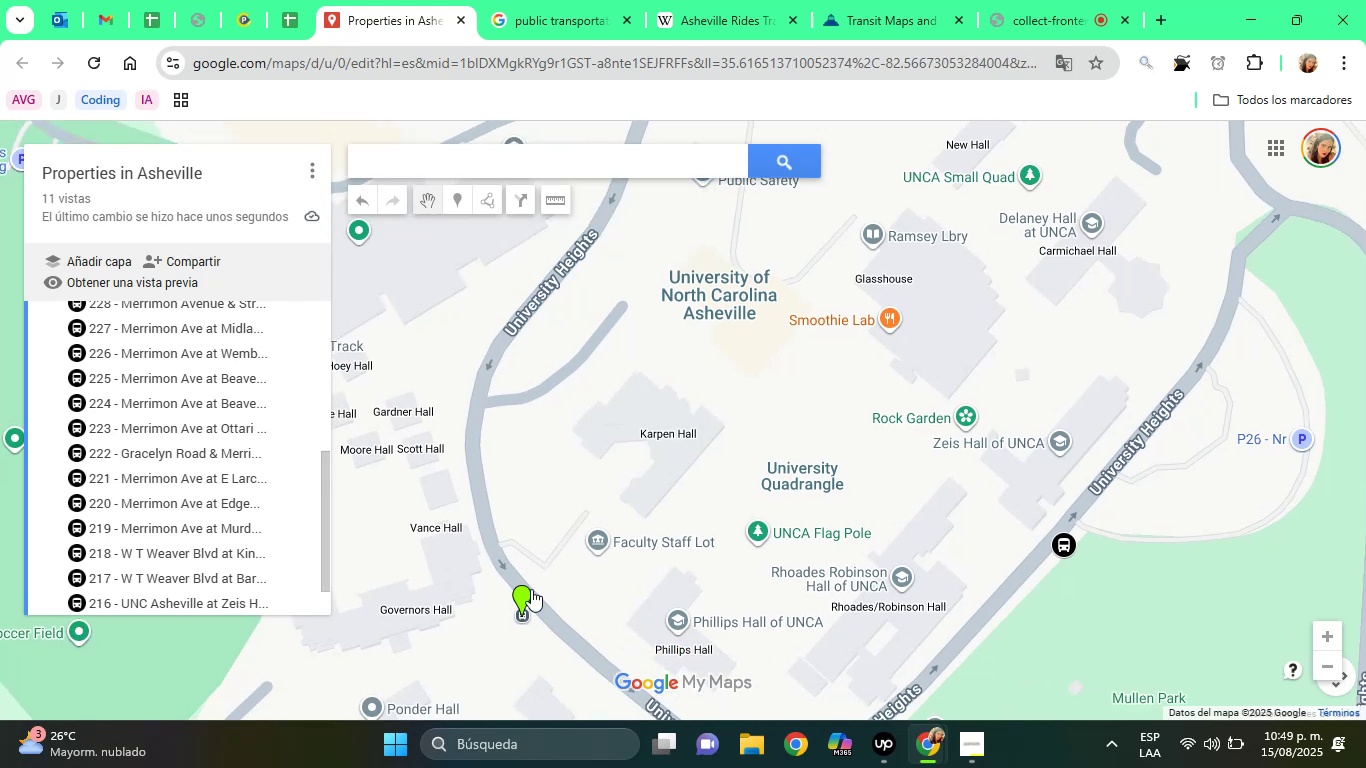 
left_click([527, 592])
 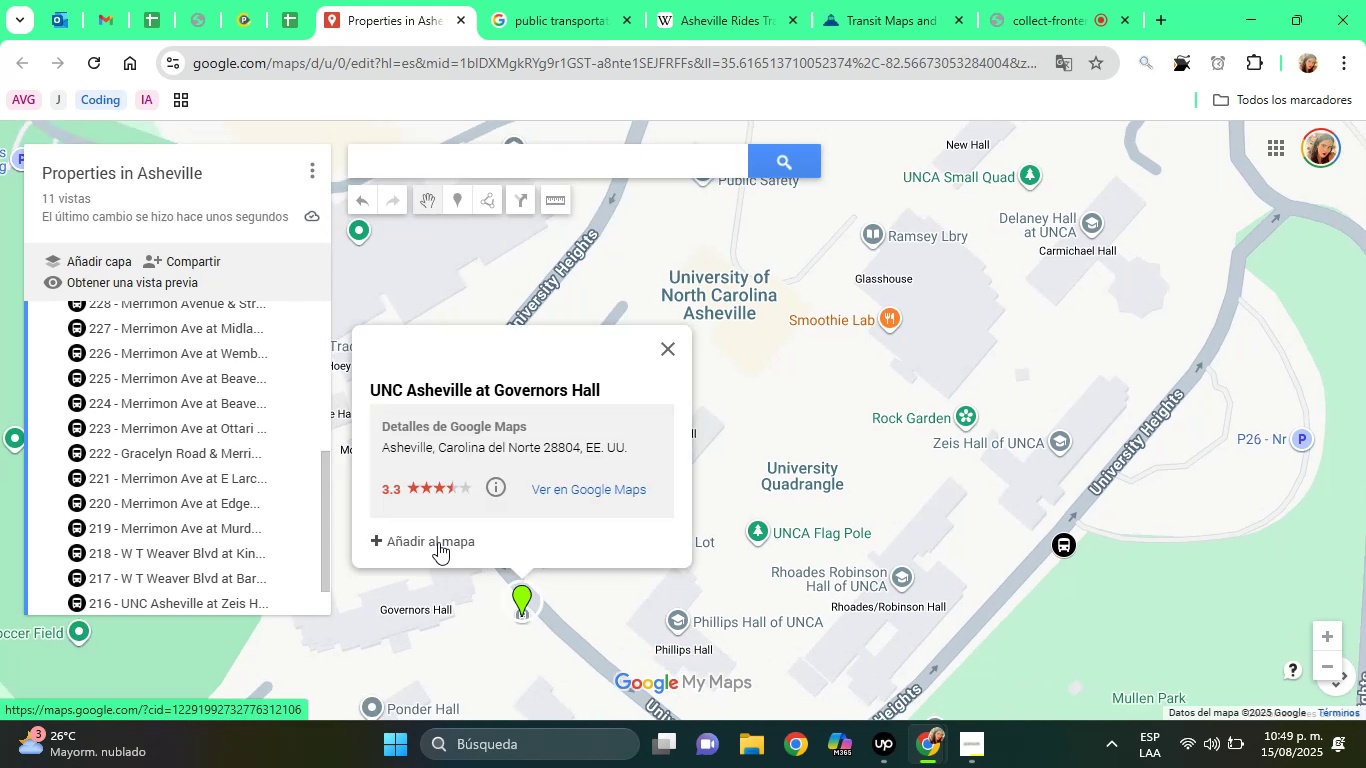 
left_click([436, 539])
 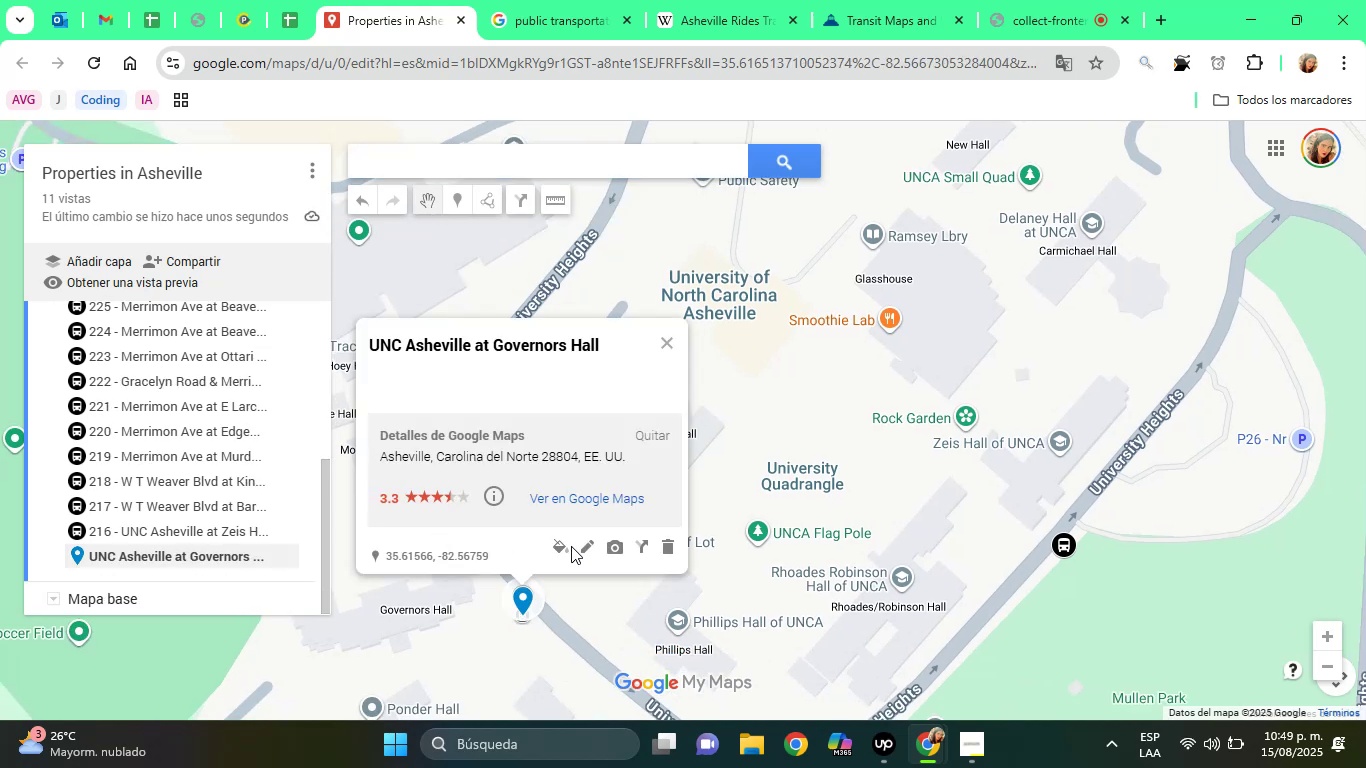 
left_click([560, 545])
 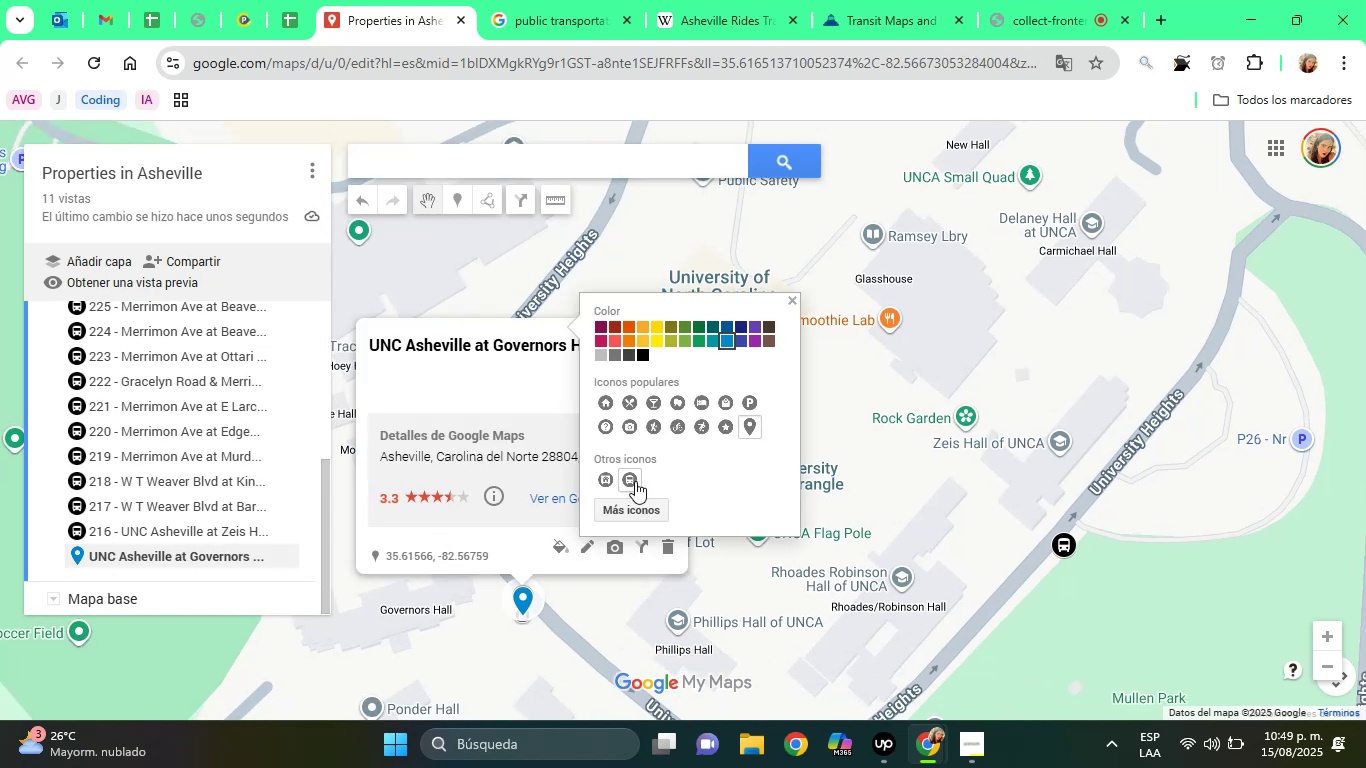 
left_click([630, 482])
 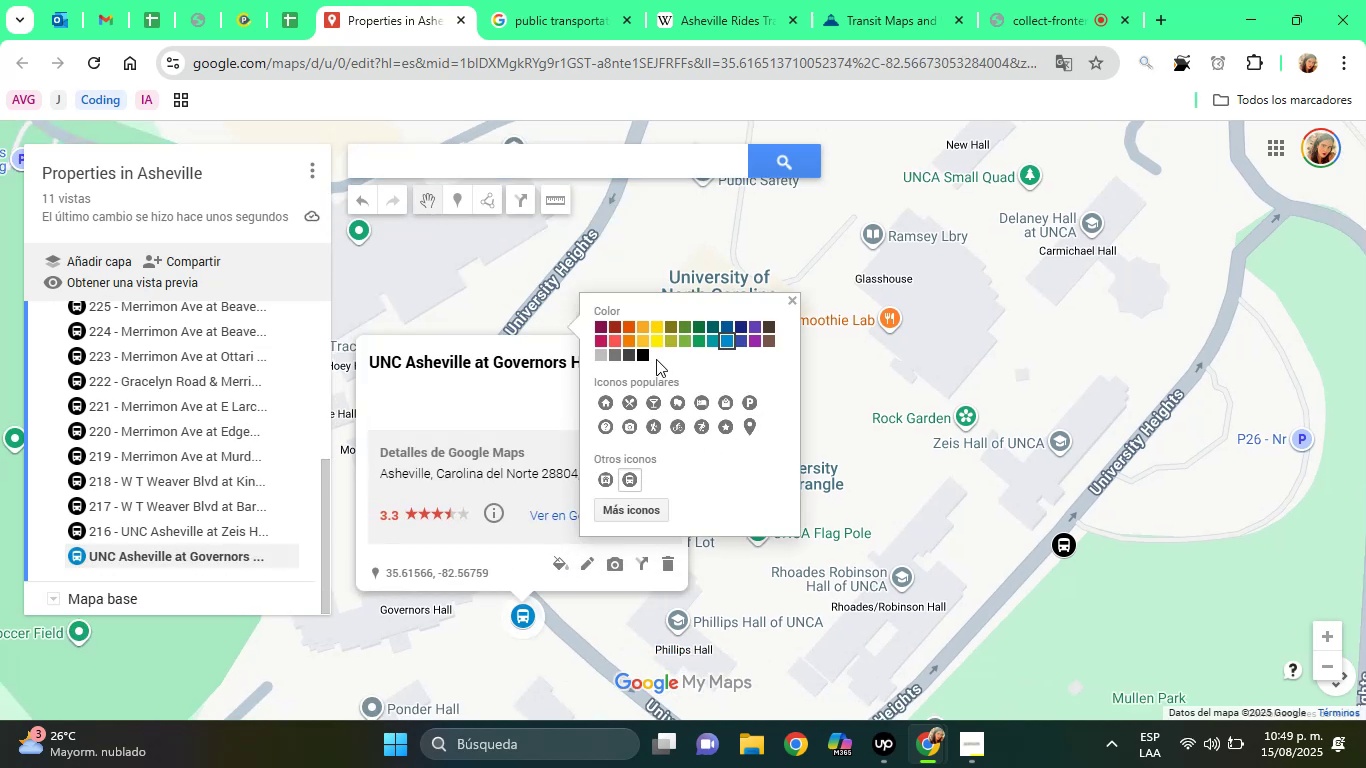 
left_click([649, 352])
 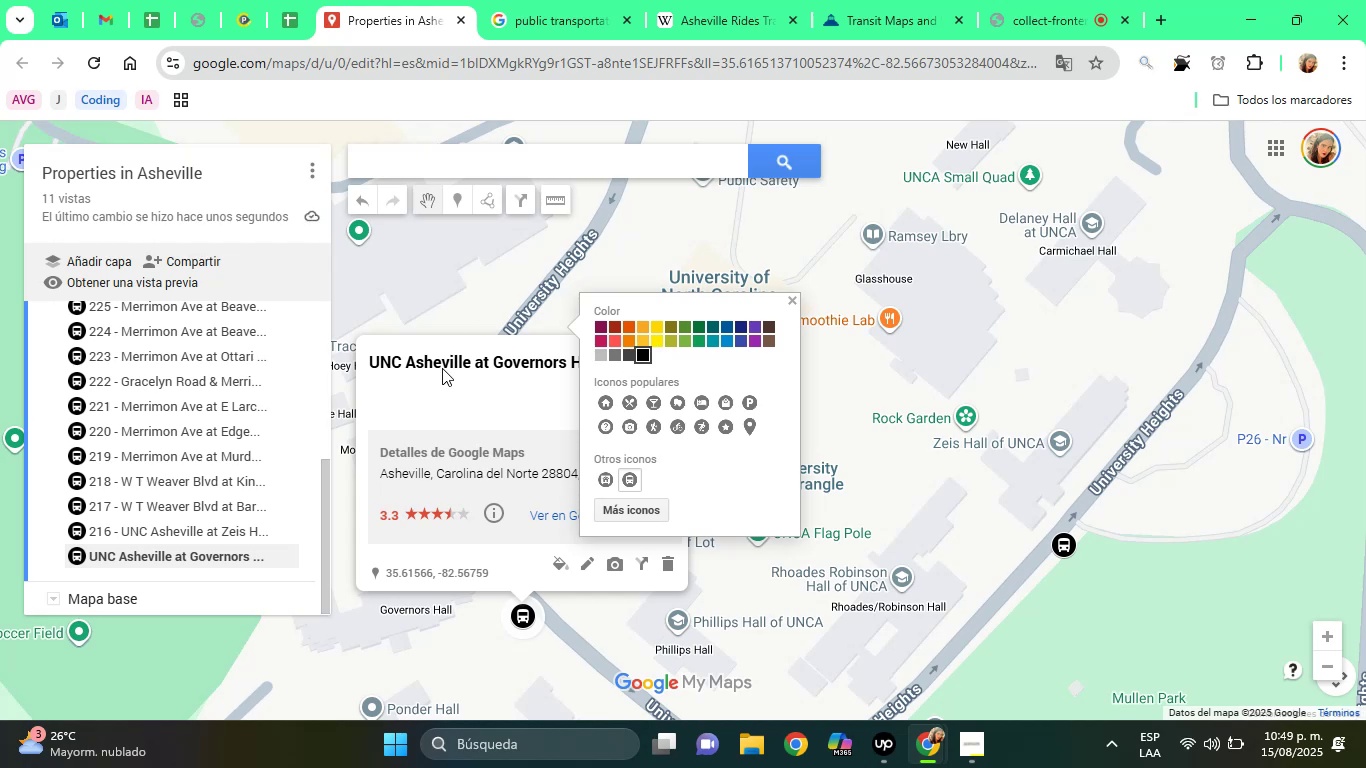 
left_click([442, 368])
 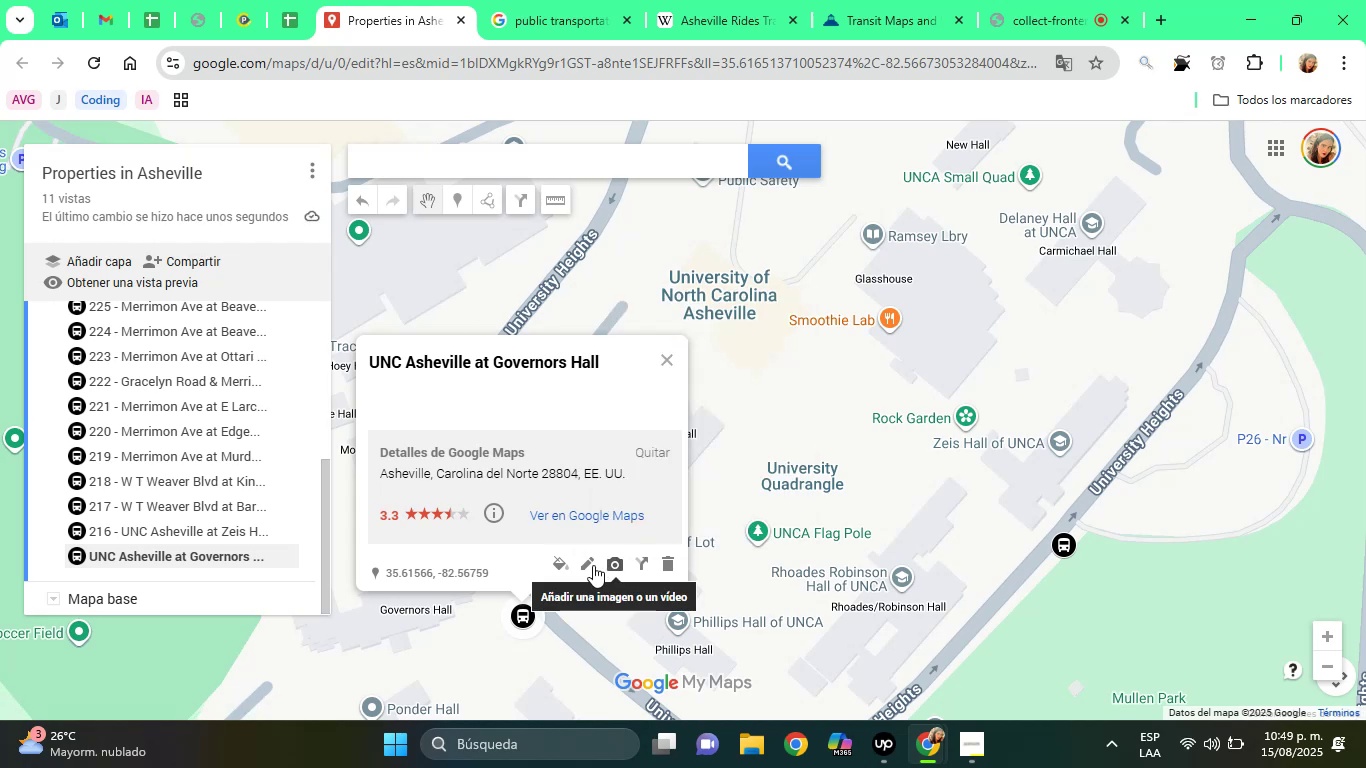 
left_click([590, 565])
 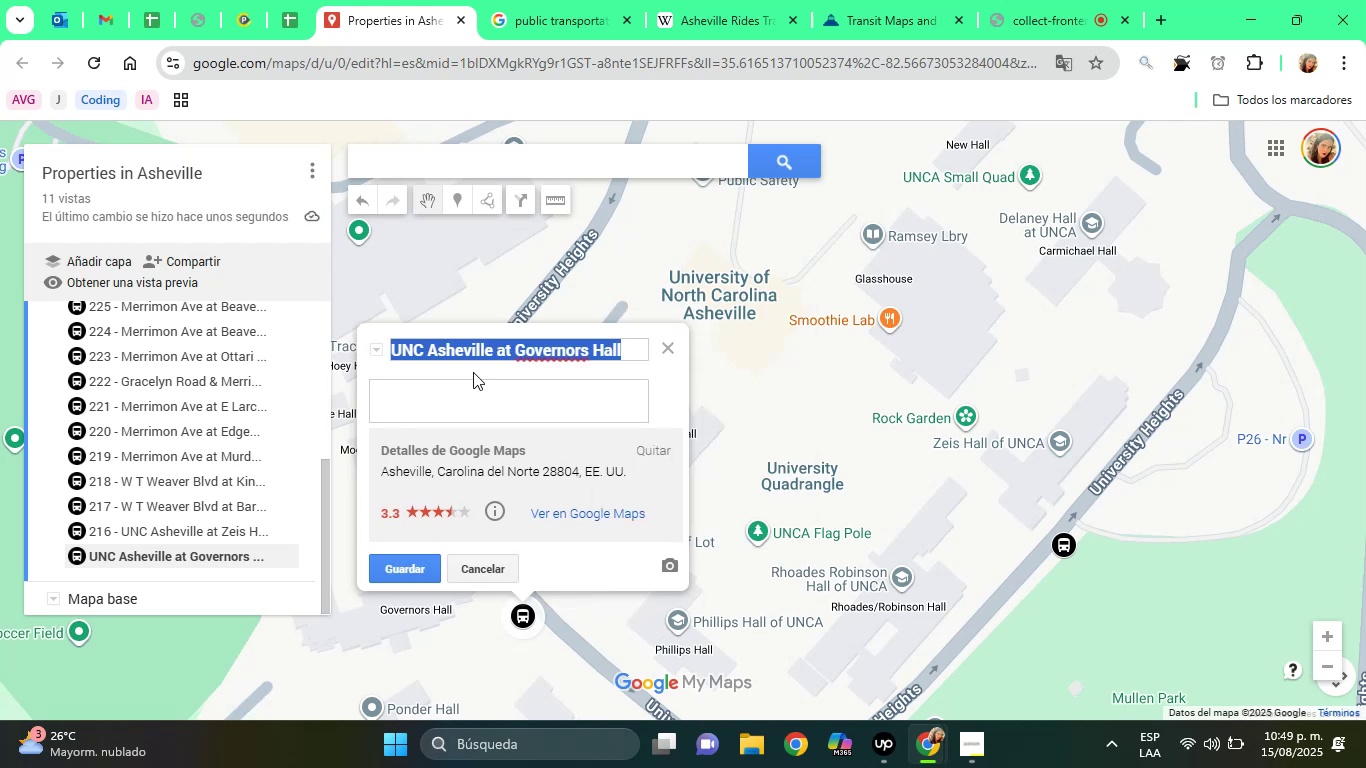 
key(ArrowLeft)
 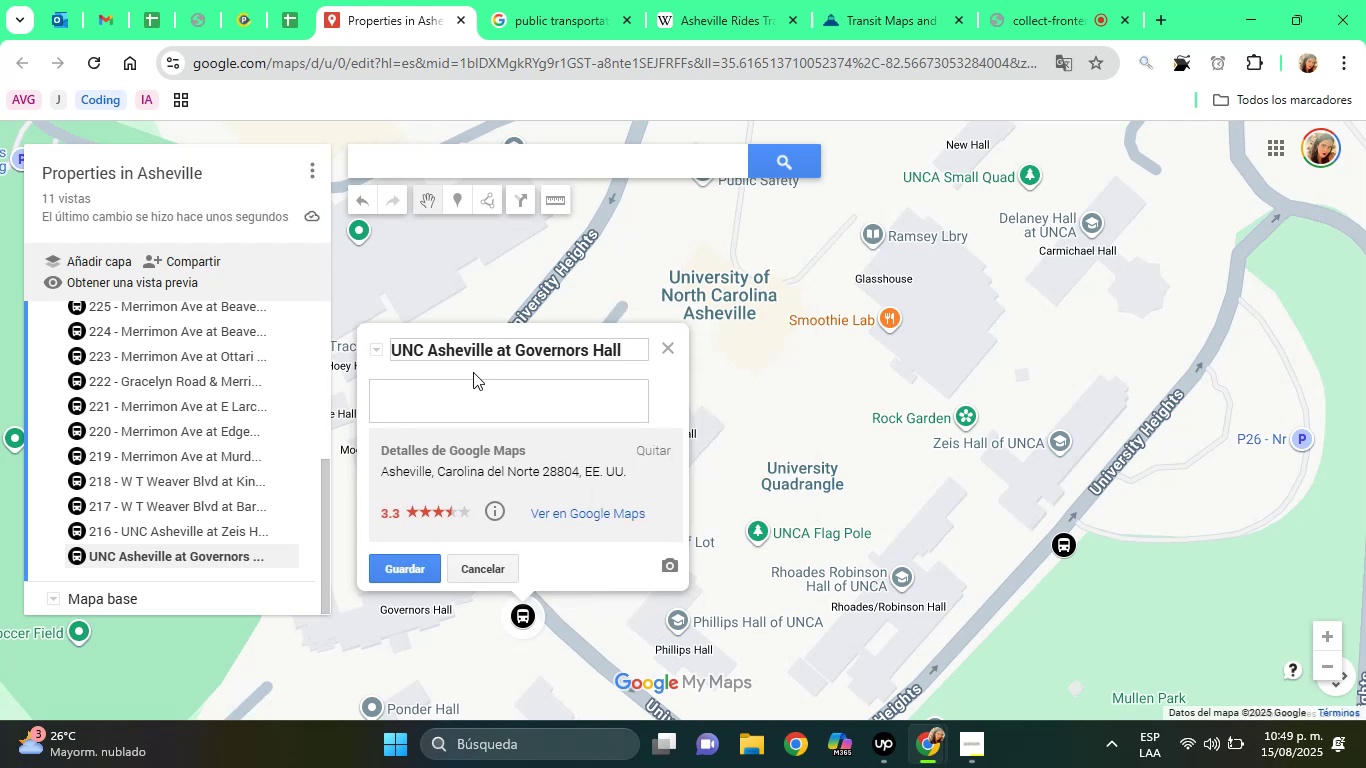 
type(215 - )
 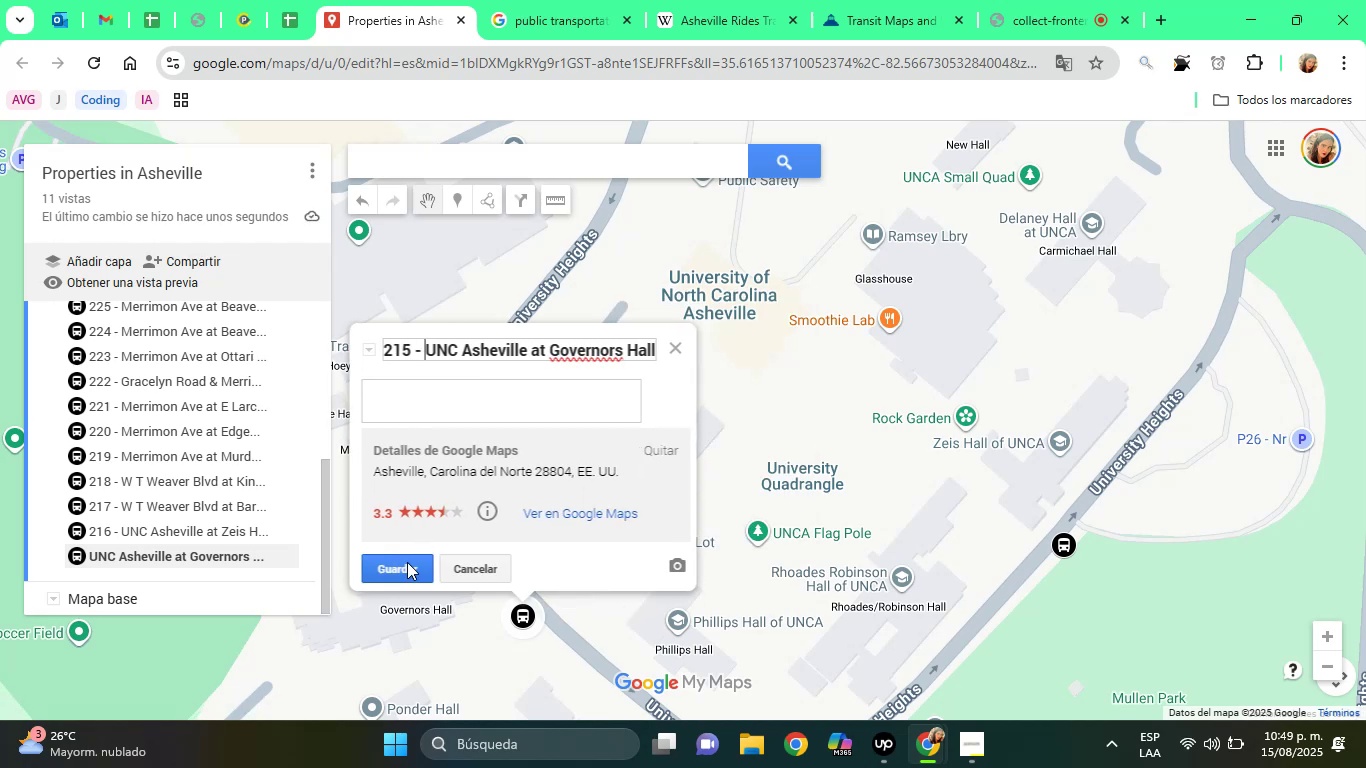 
left_click([403, 570])
 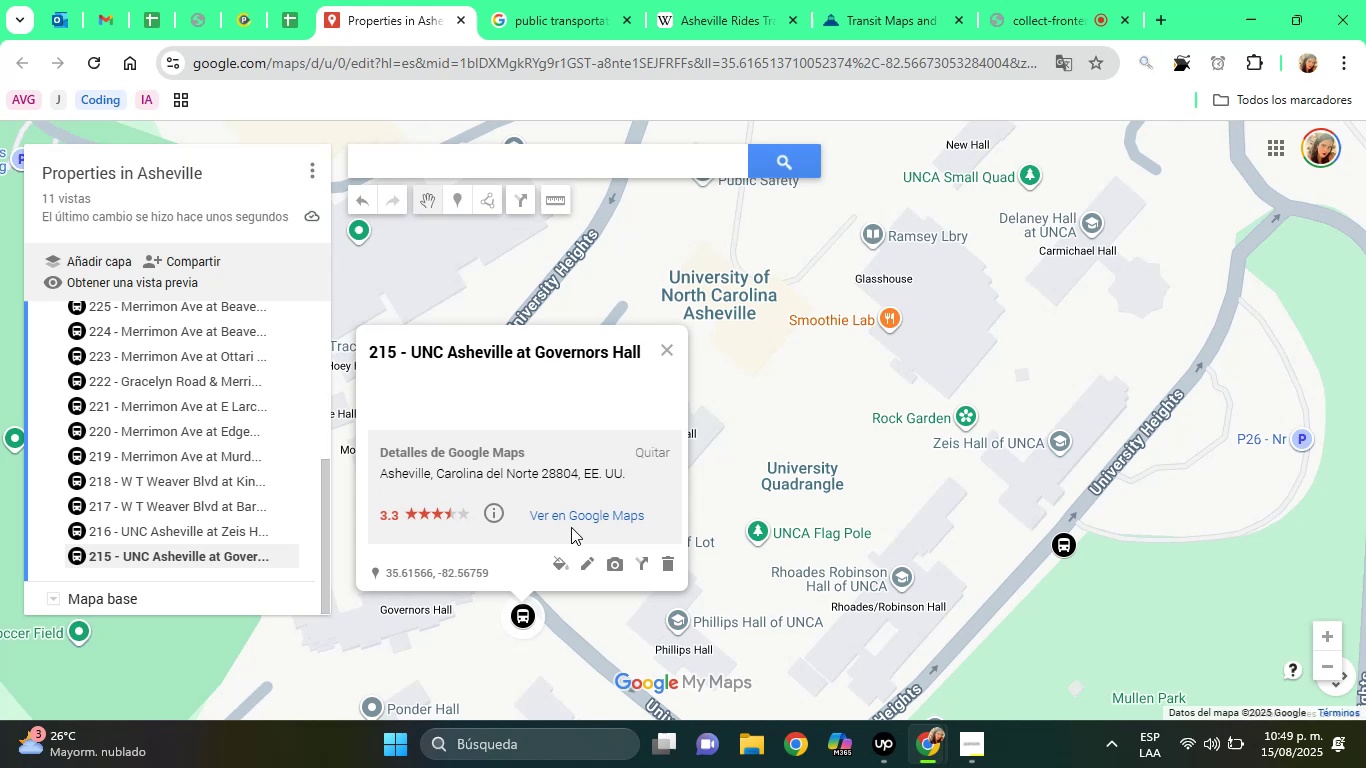 
left_click([586, 558])
 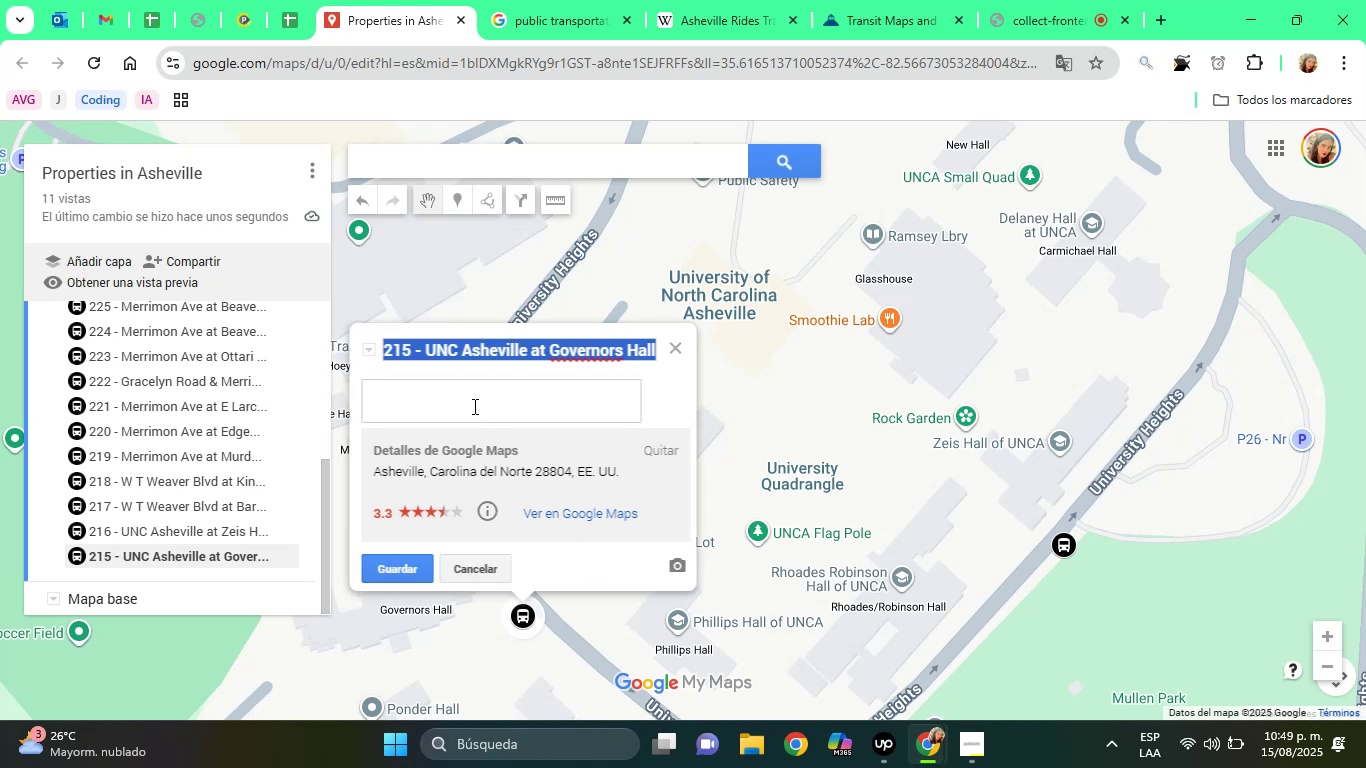 
left_click([473, 406])
 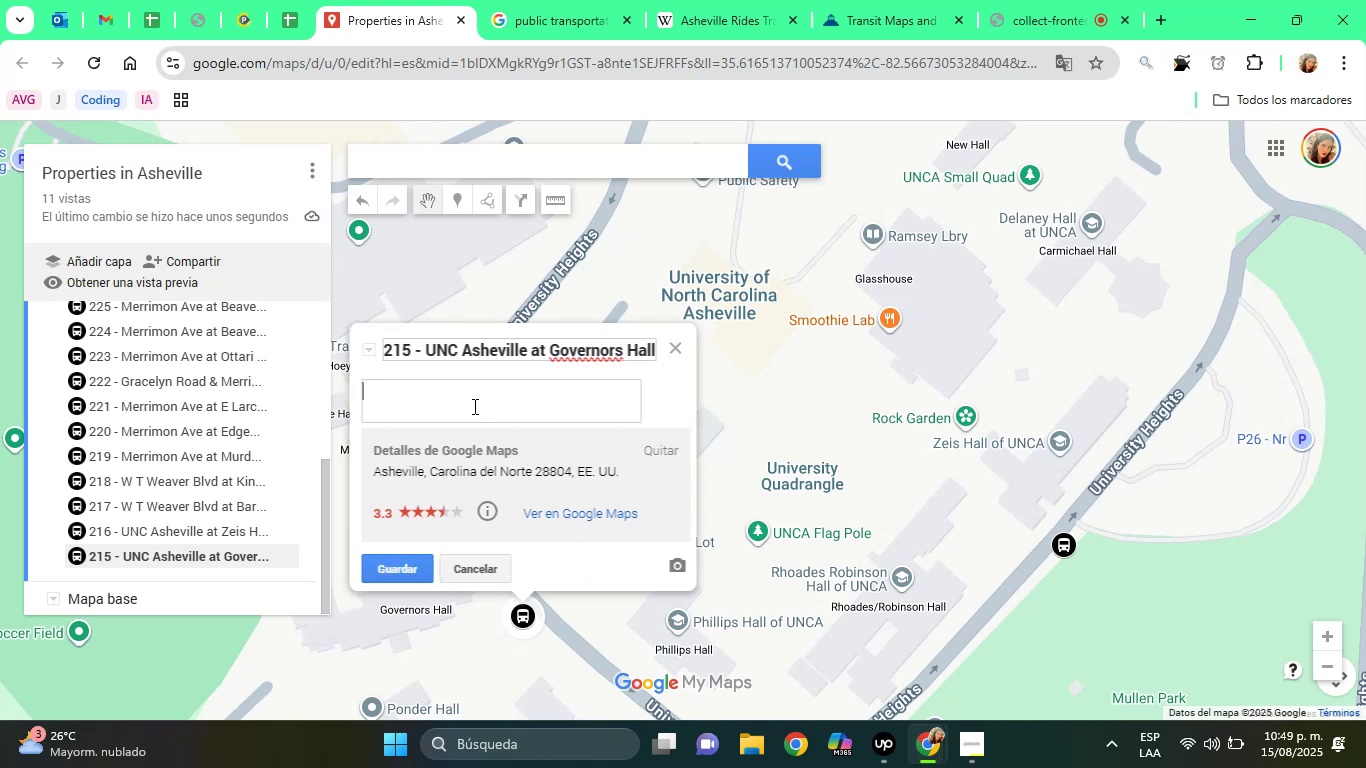 
type(Bus Stop)
 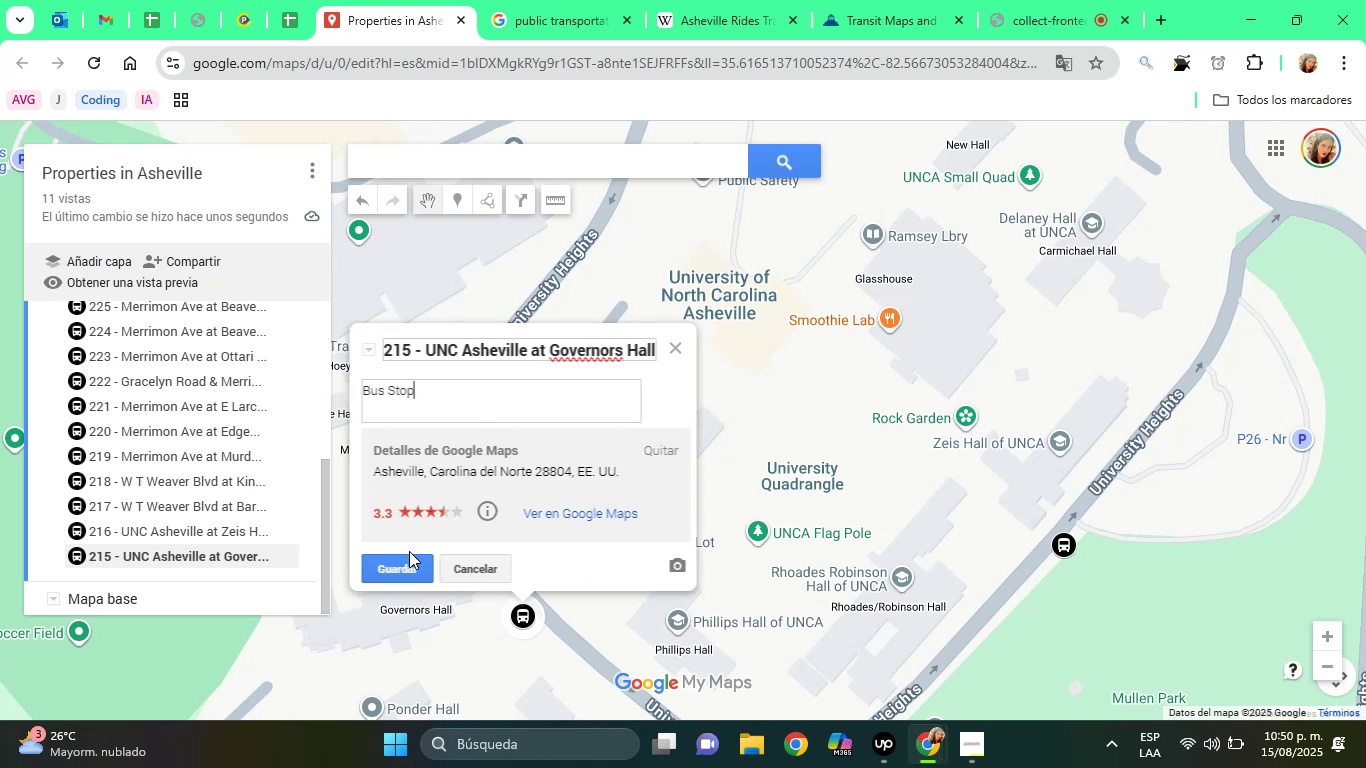 
left_click([408, 553])
 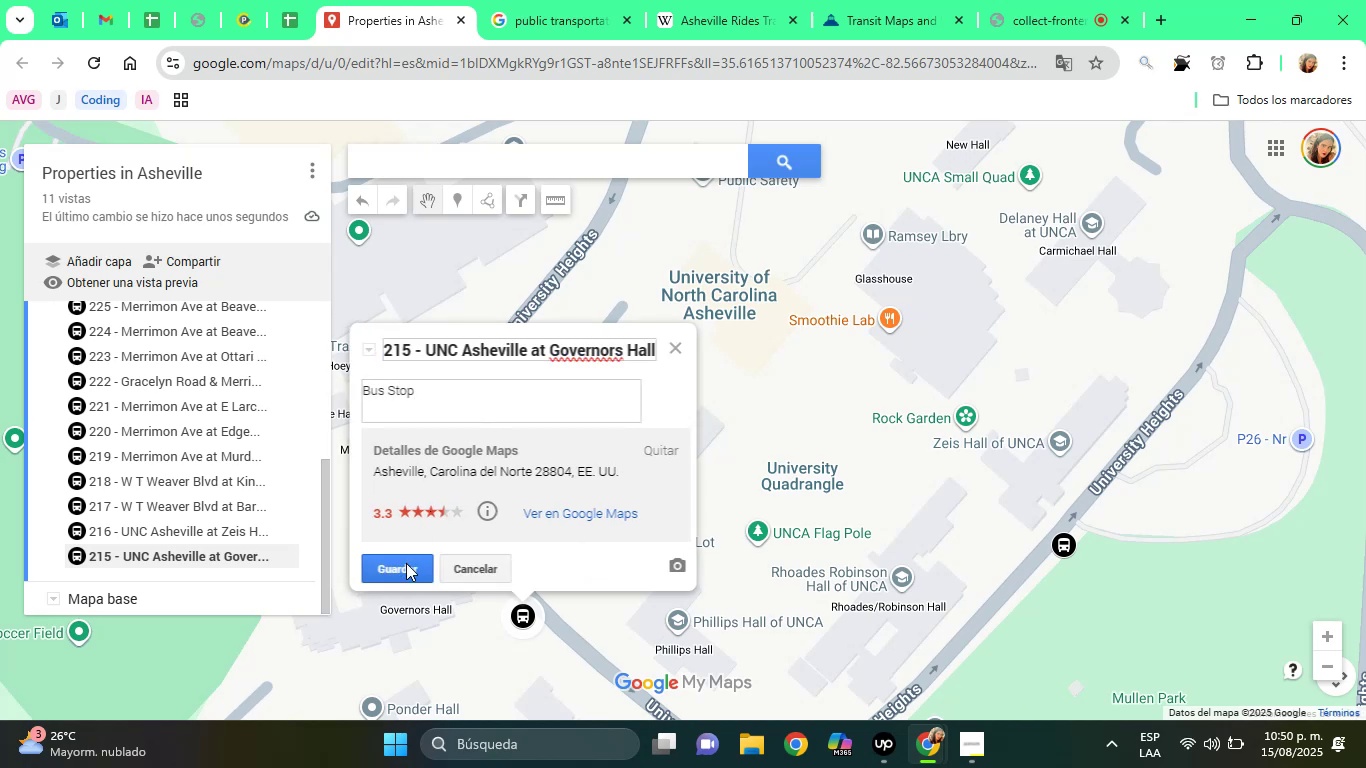 
left_click([406, 563])
 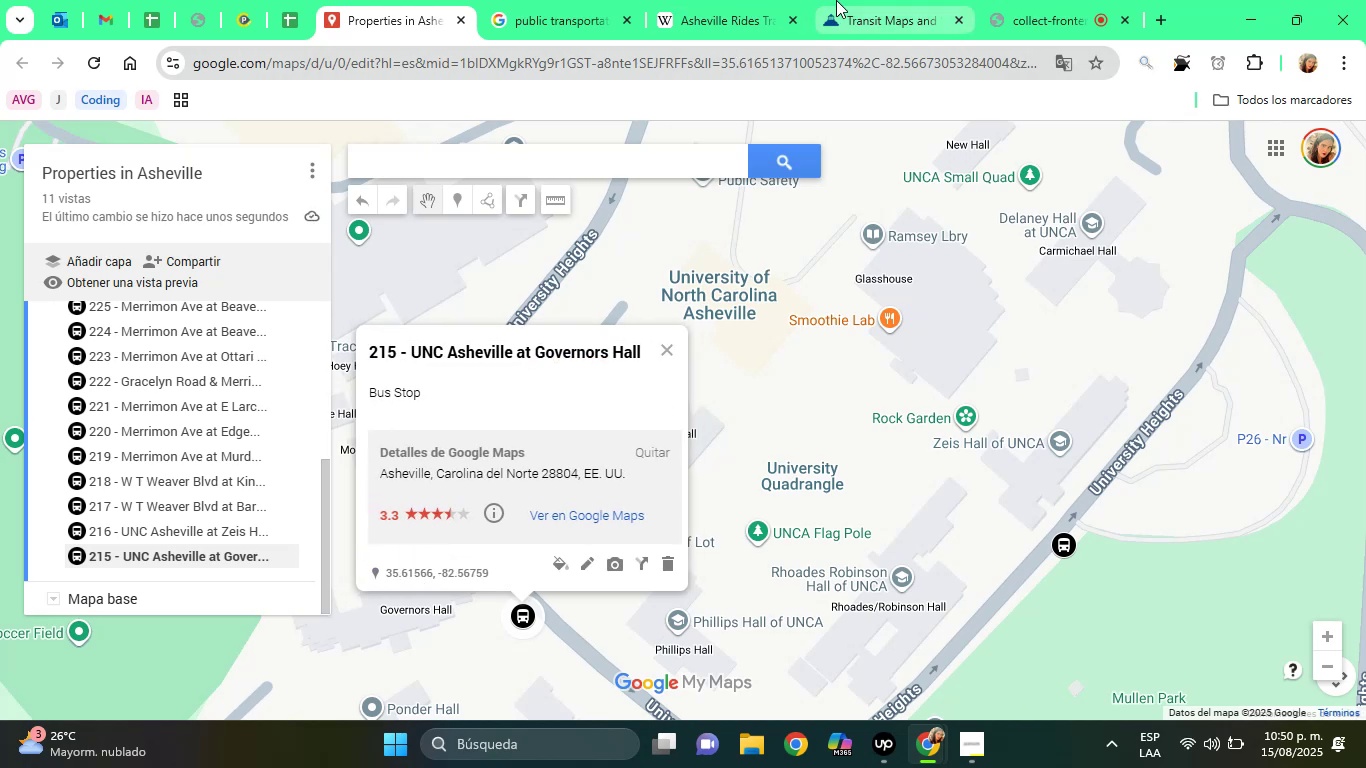 
left_click([873, 0])
 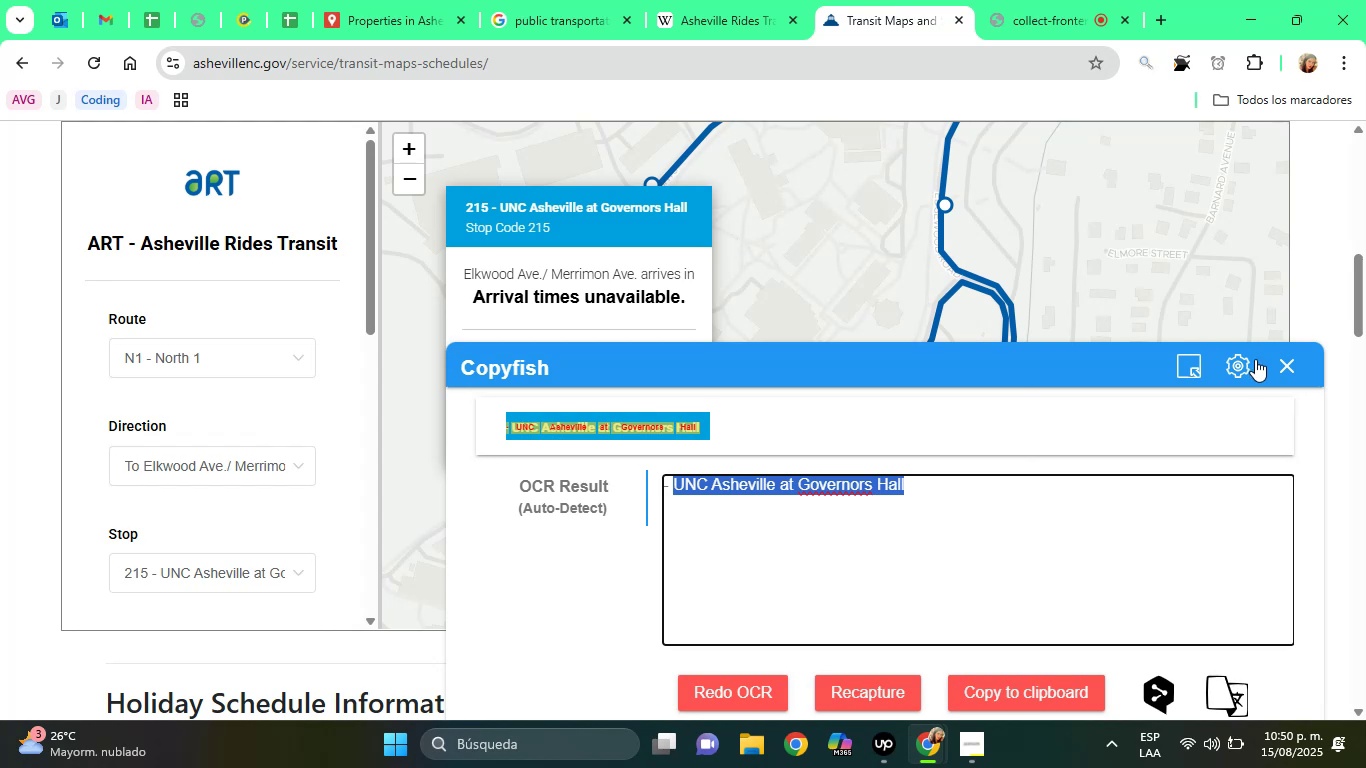 
left_click([1294, 370])
 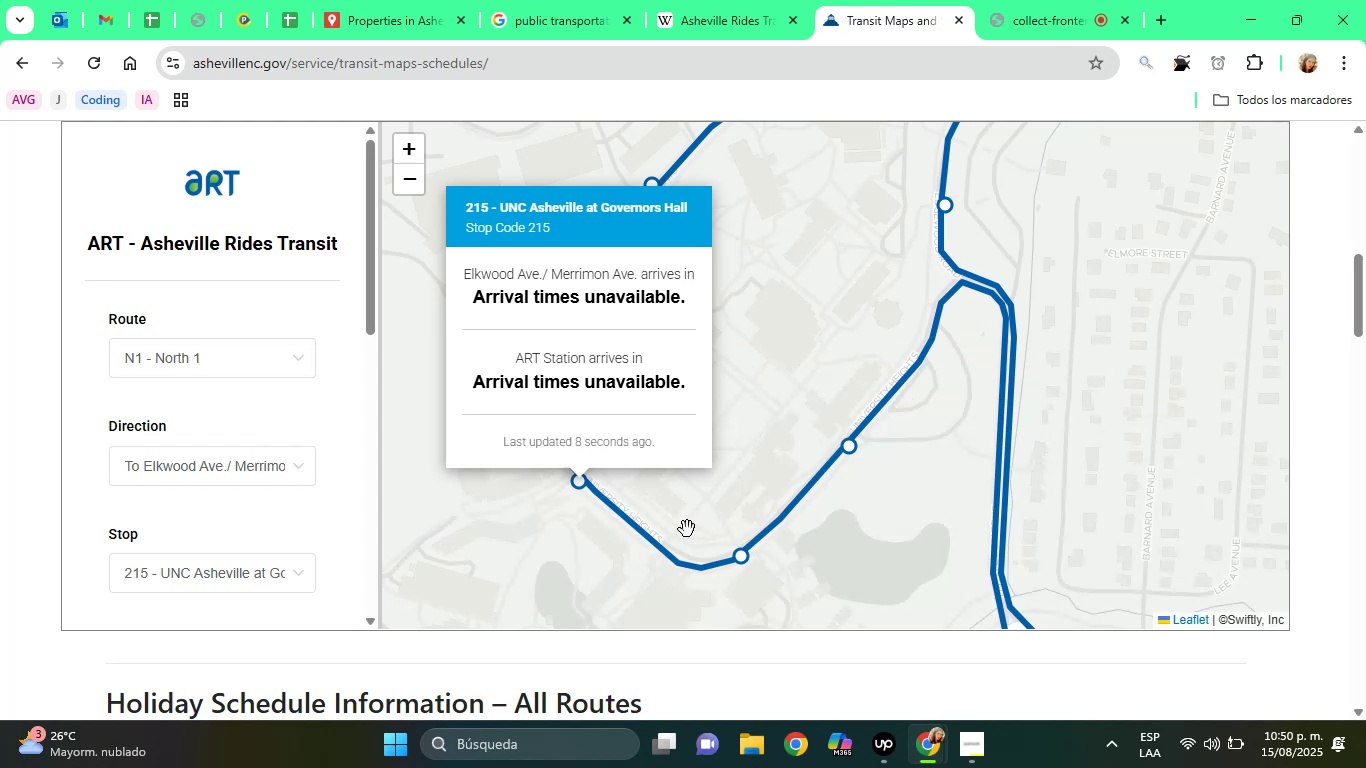 
left_click([687, 529])
 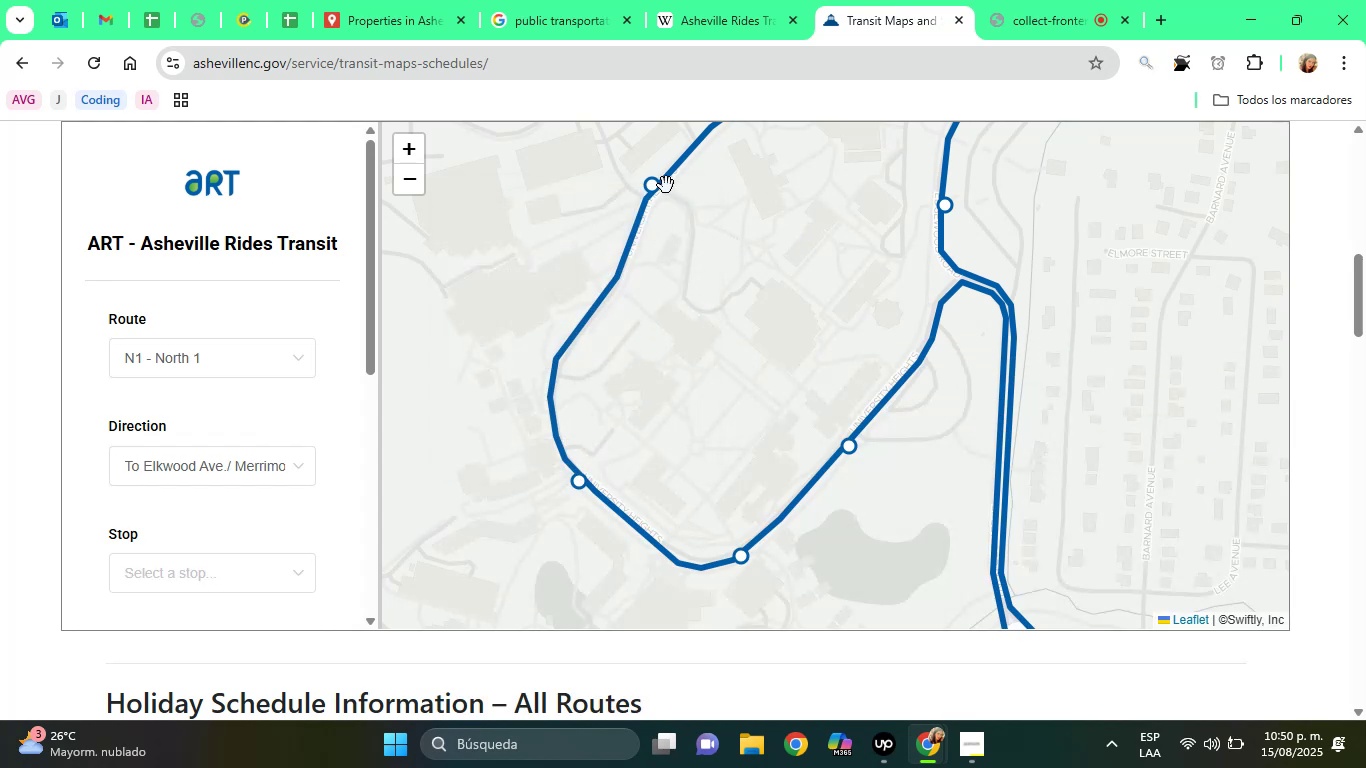 
left_click([658, 185])
 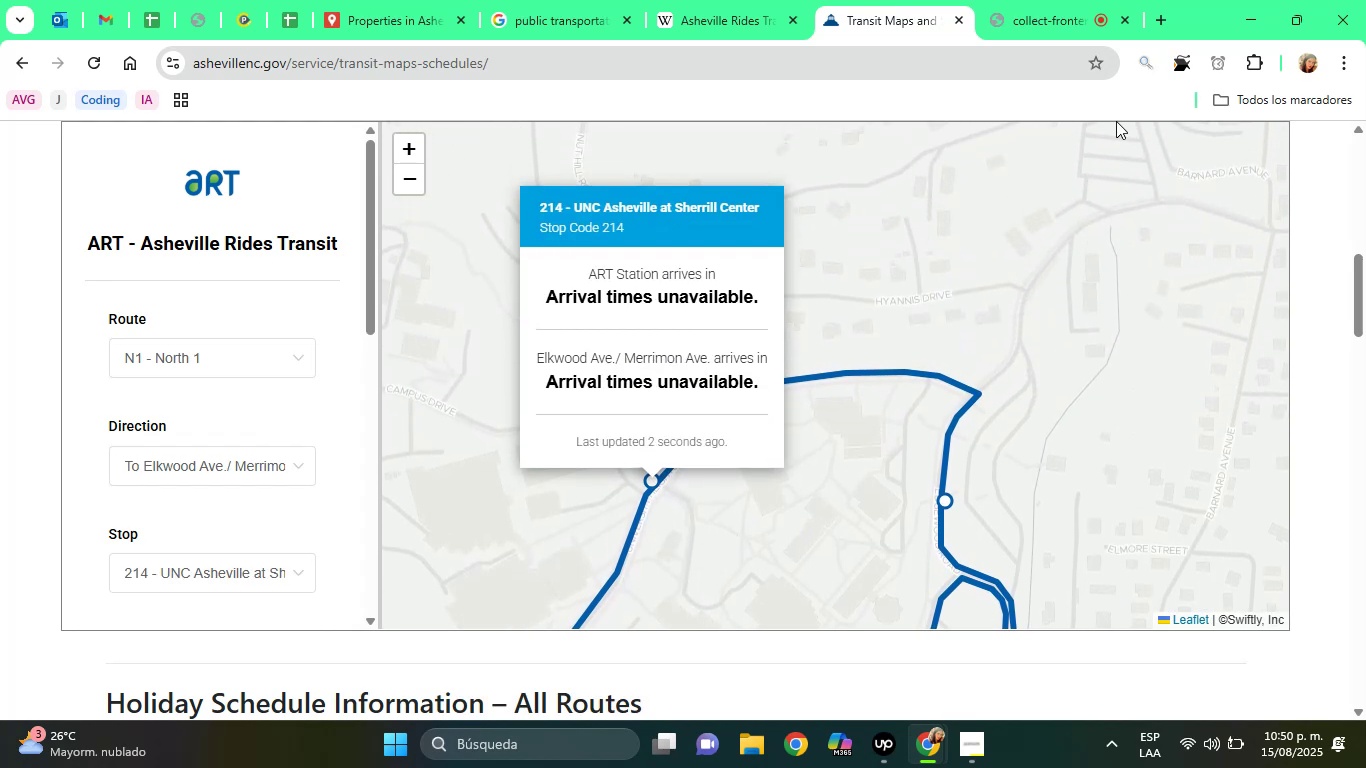 
left_click([1182, 61])
 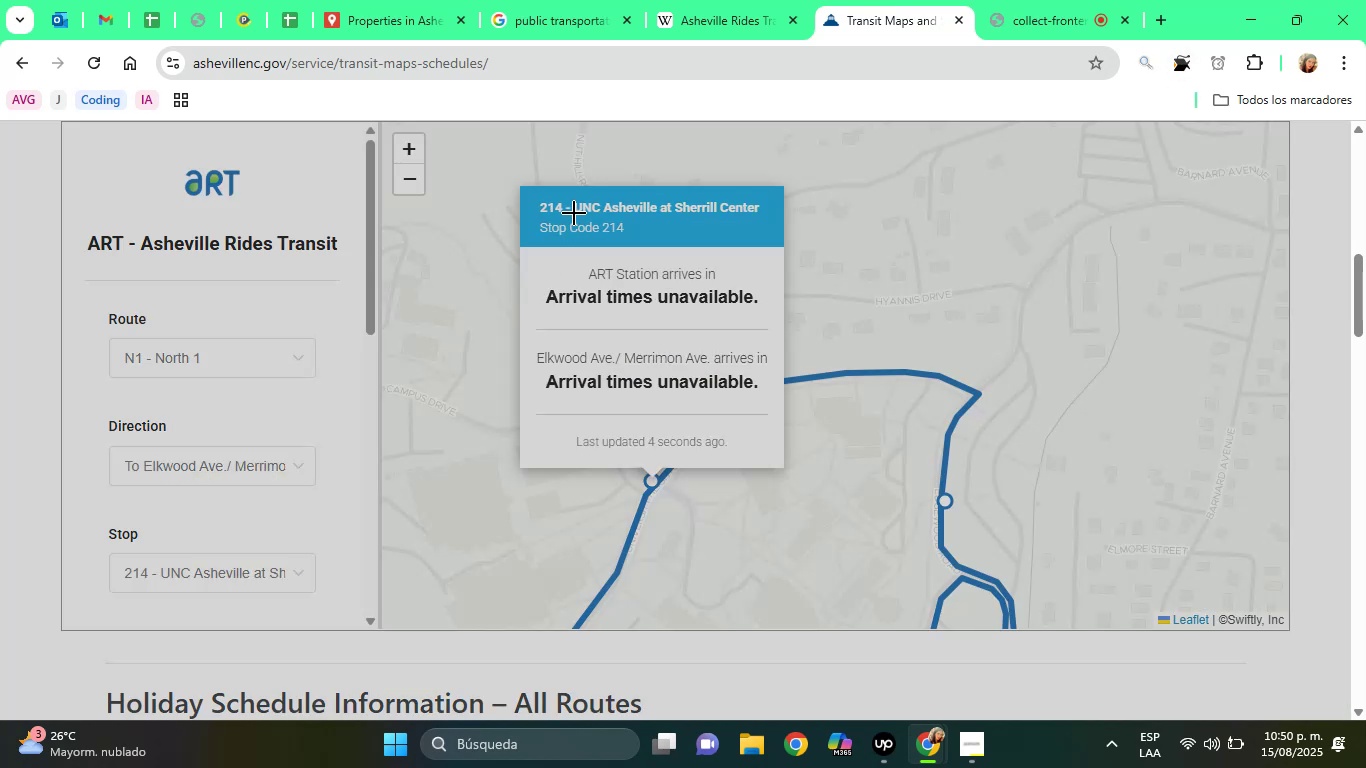 
left_click_drag(start_coordinate=[572, 191], to_coordinate=[766, 222])
 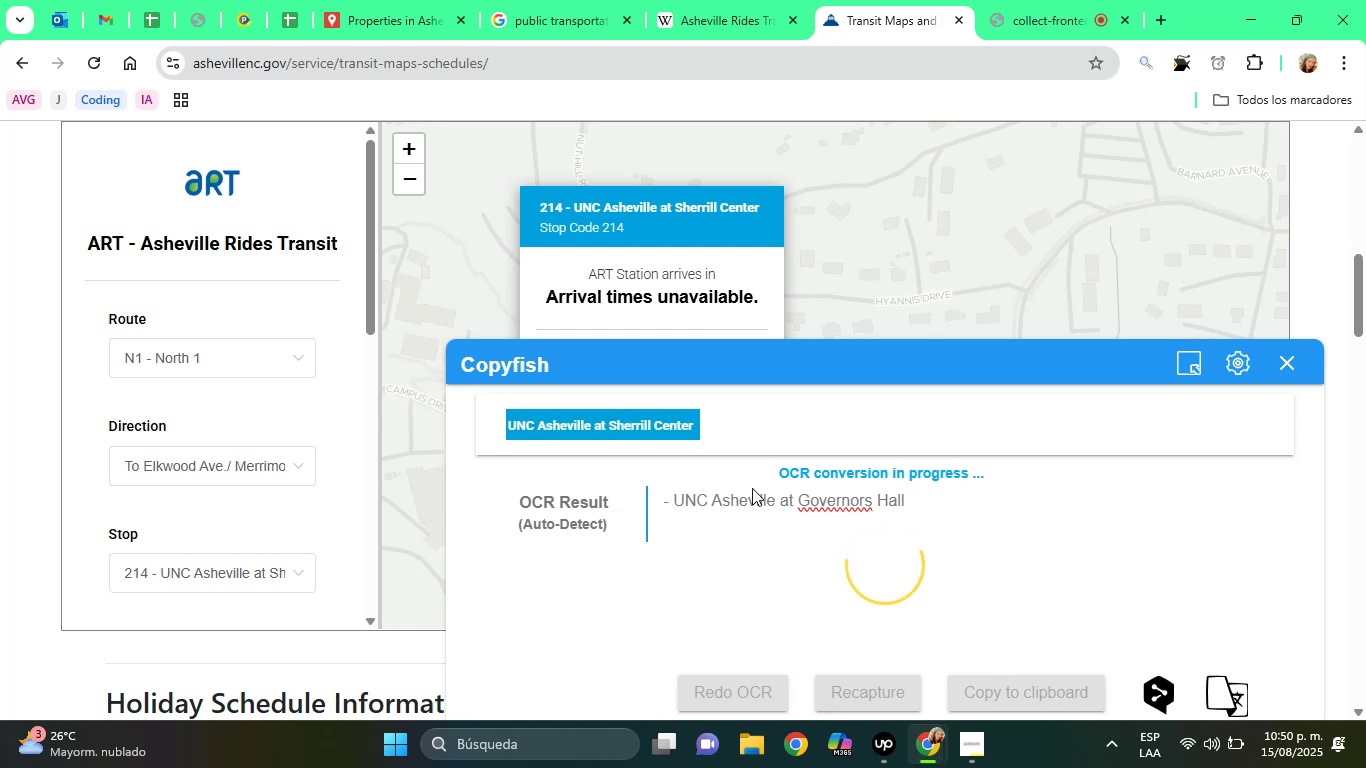 
wait(19.0)
 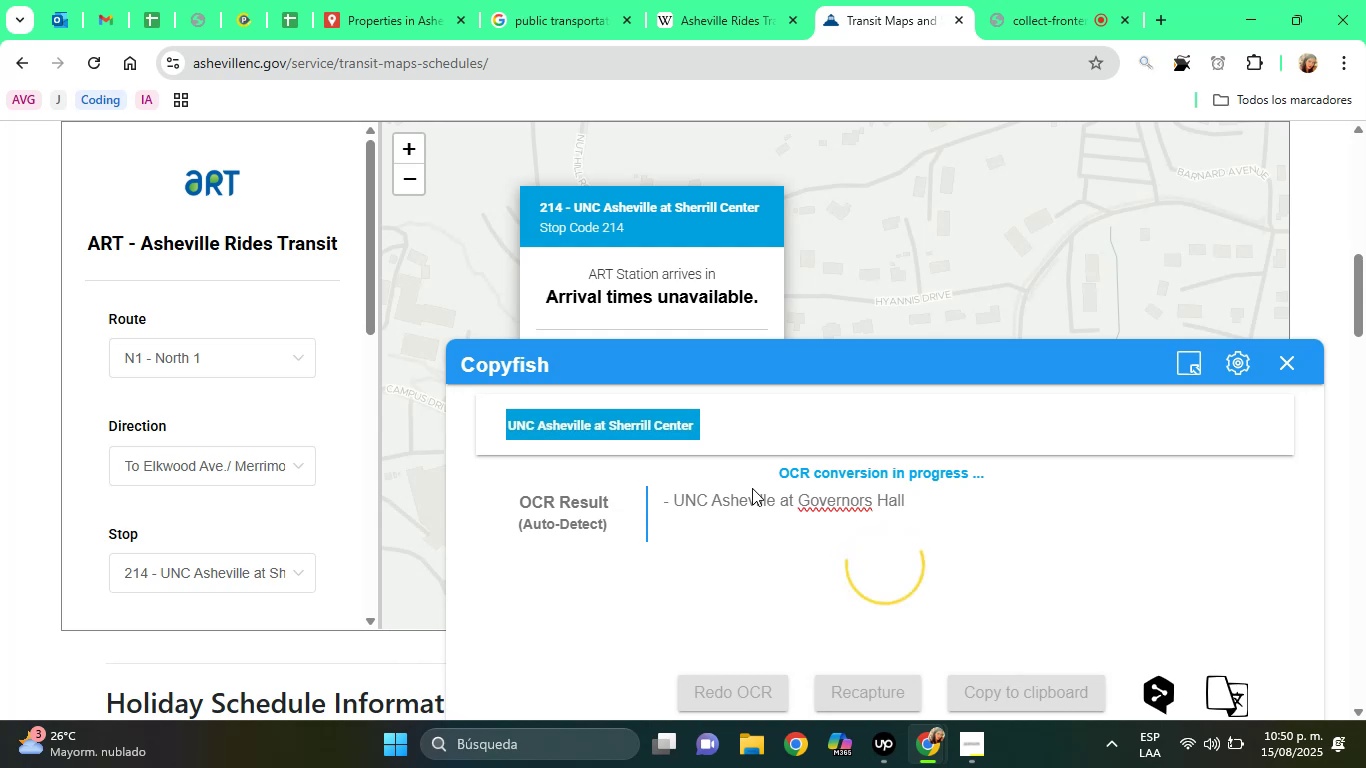 
left_click([1283, 371])
 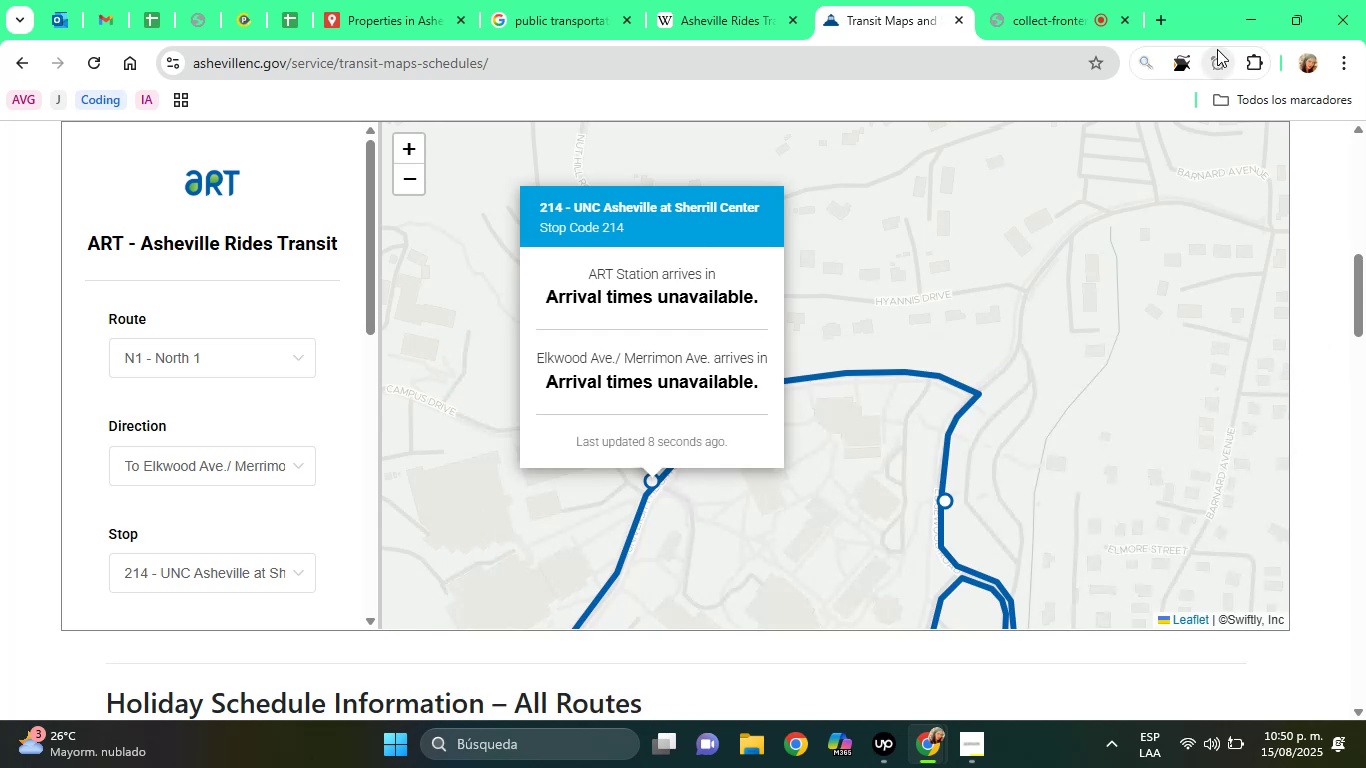 
left_click([1173, 67])
 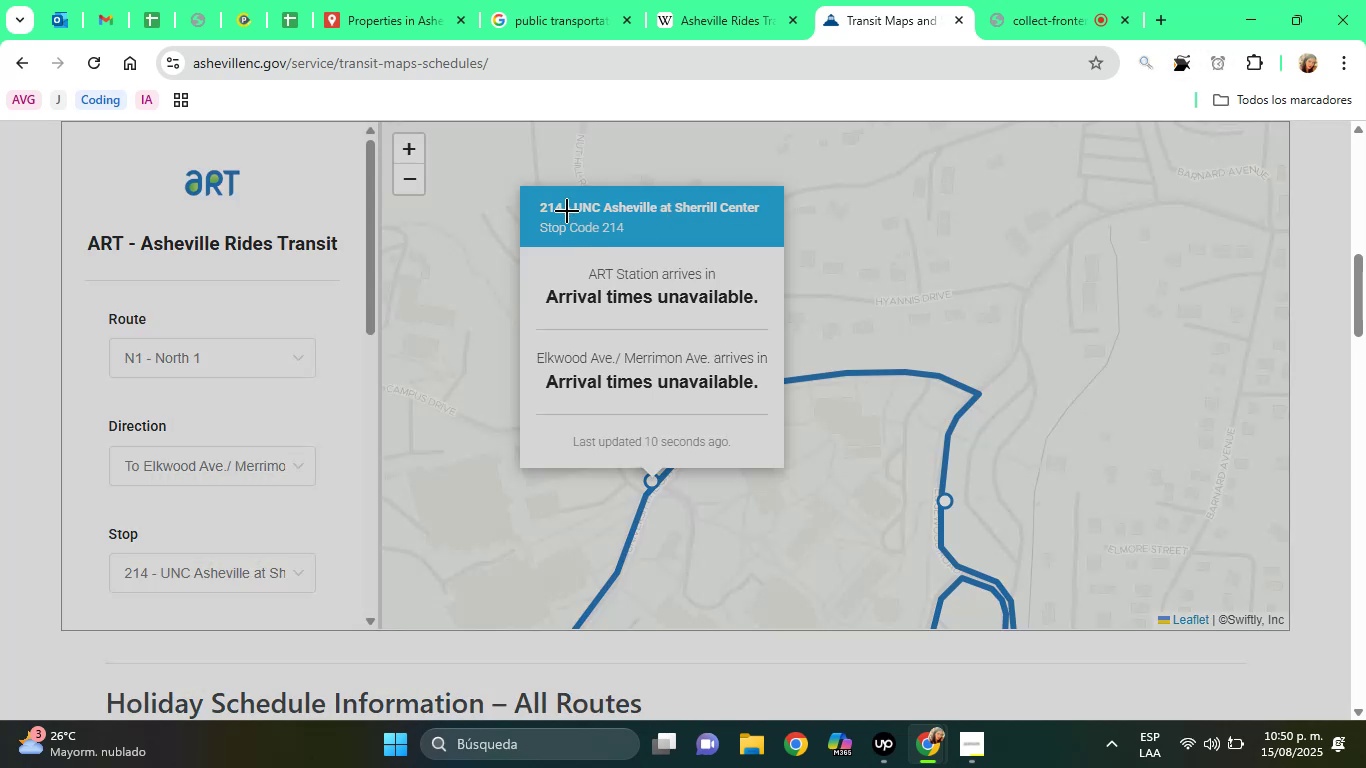 
left_click_drag(start_coordinate=[569, 193], to_coordinate=[767, 221])
 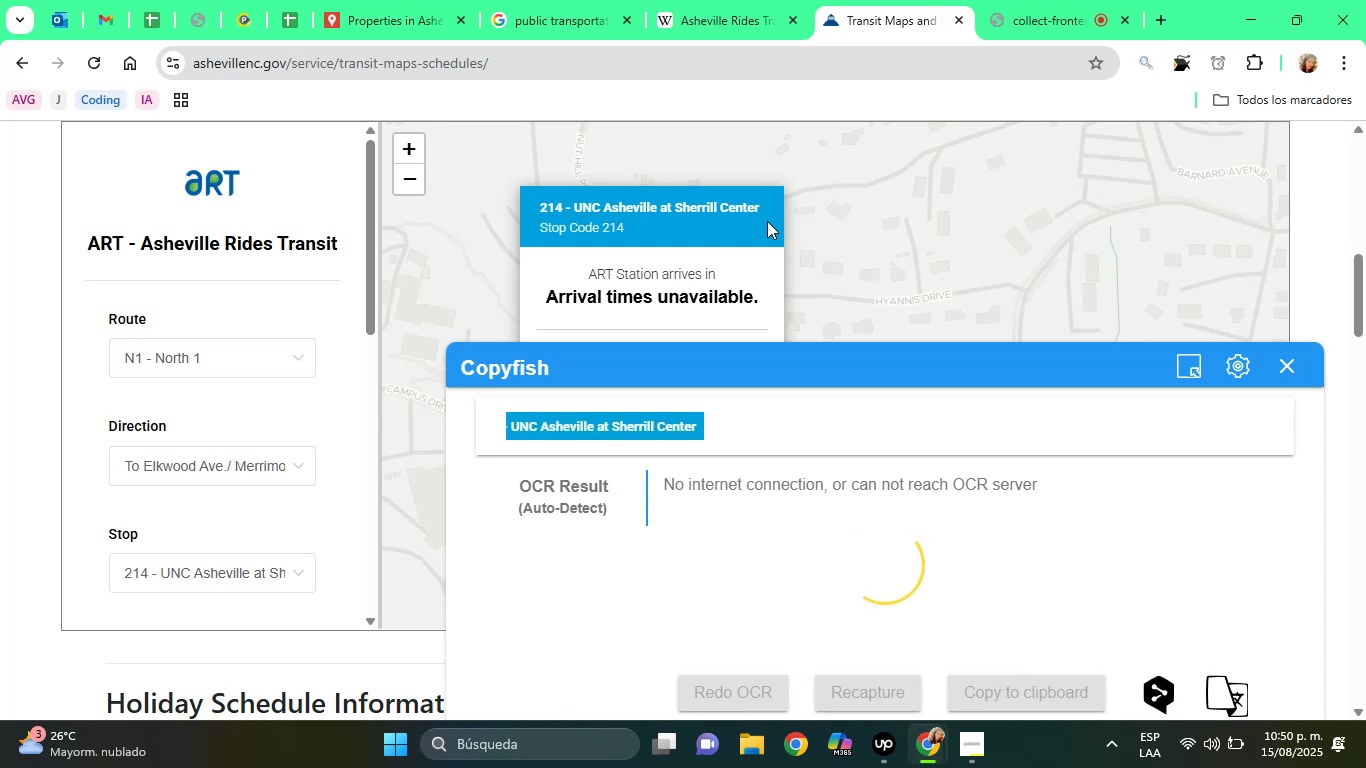 
wait(18.88)
 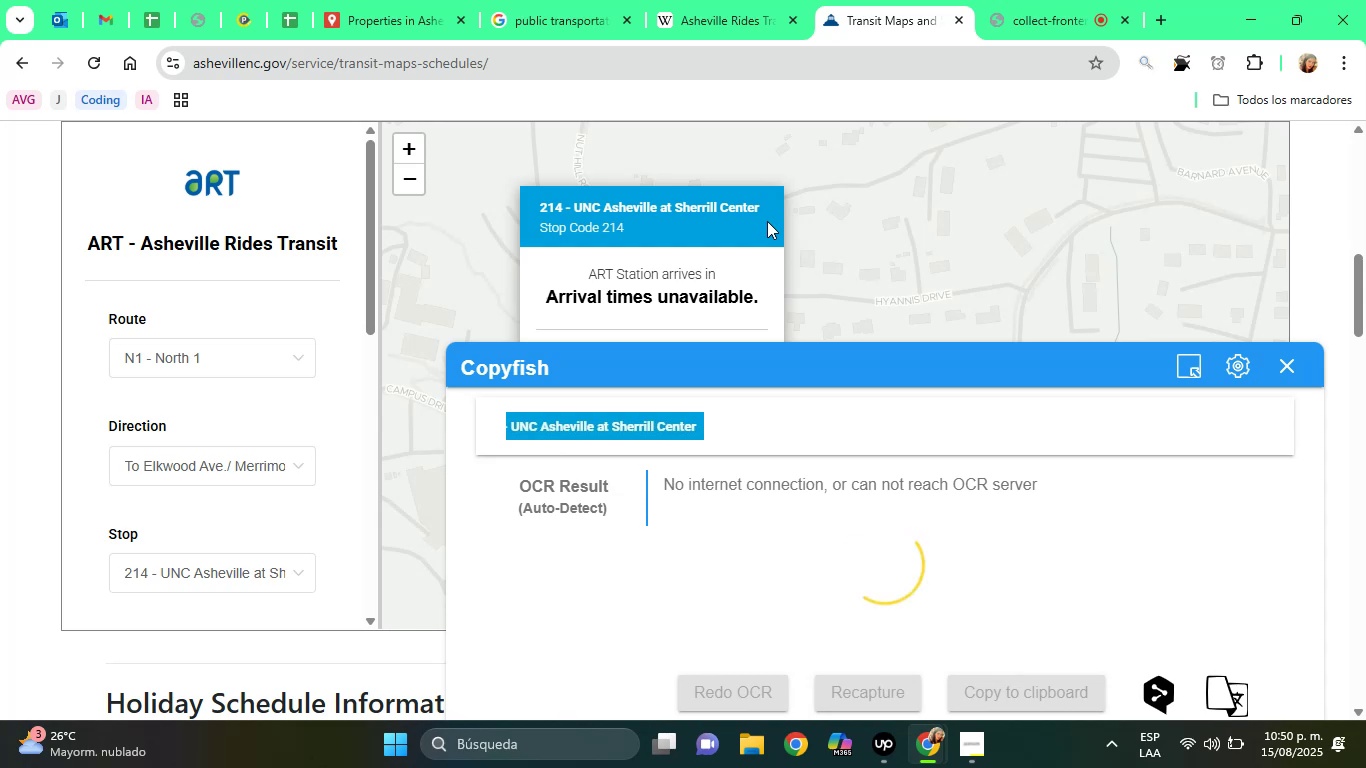 
left_click([1304, 366])
 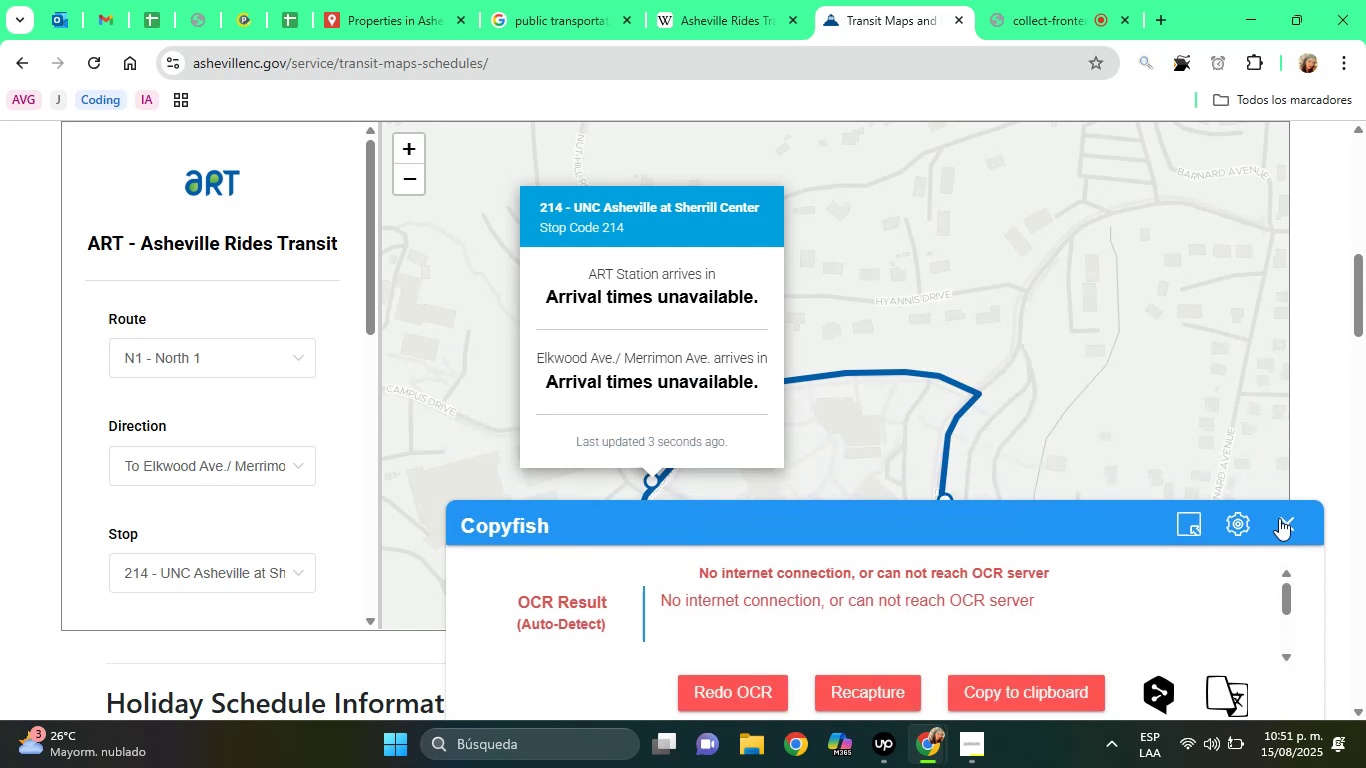 
left_click([1285, 536])
 